 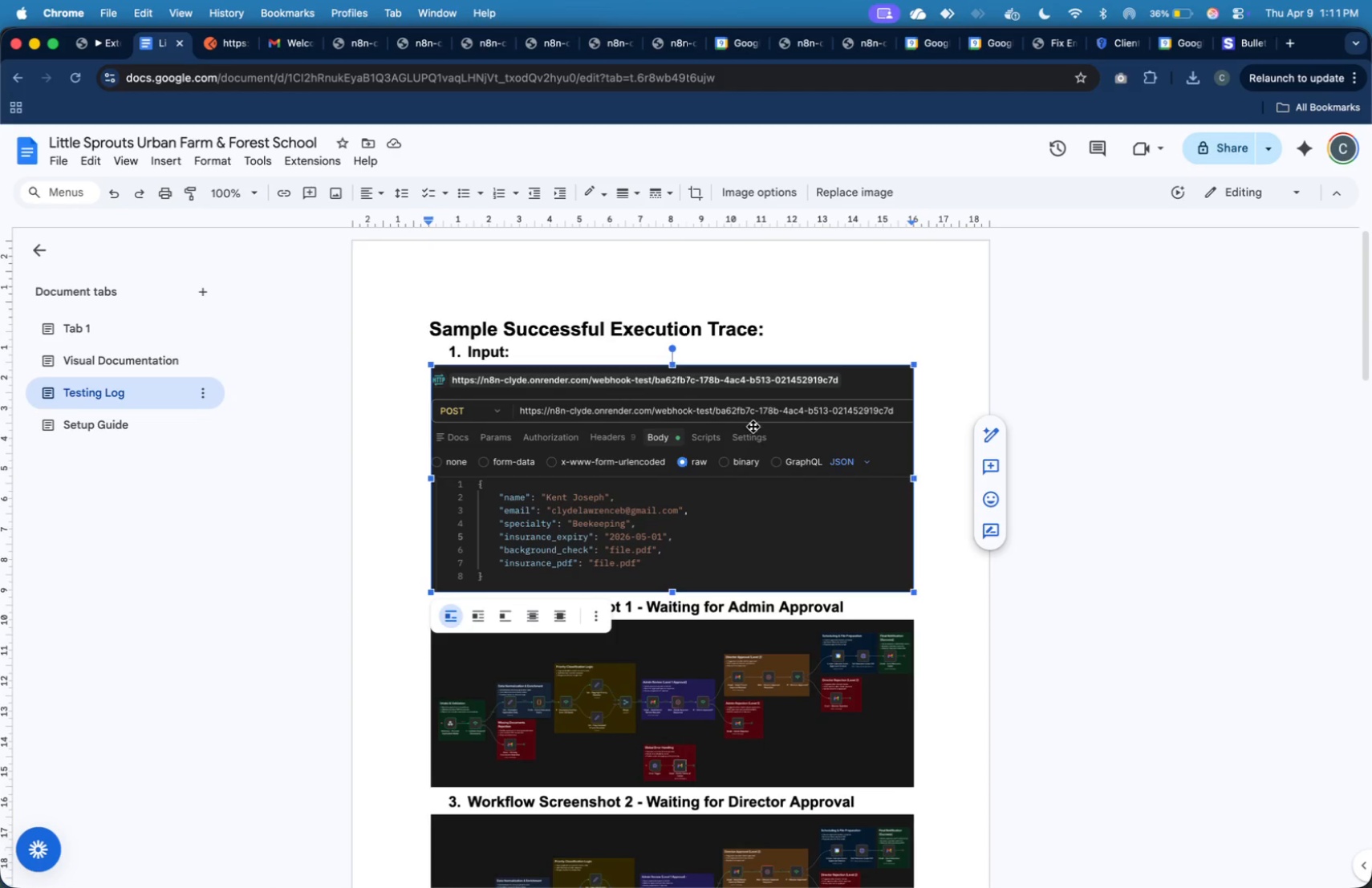 
left_click([741, 351])
 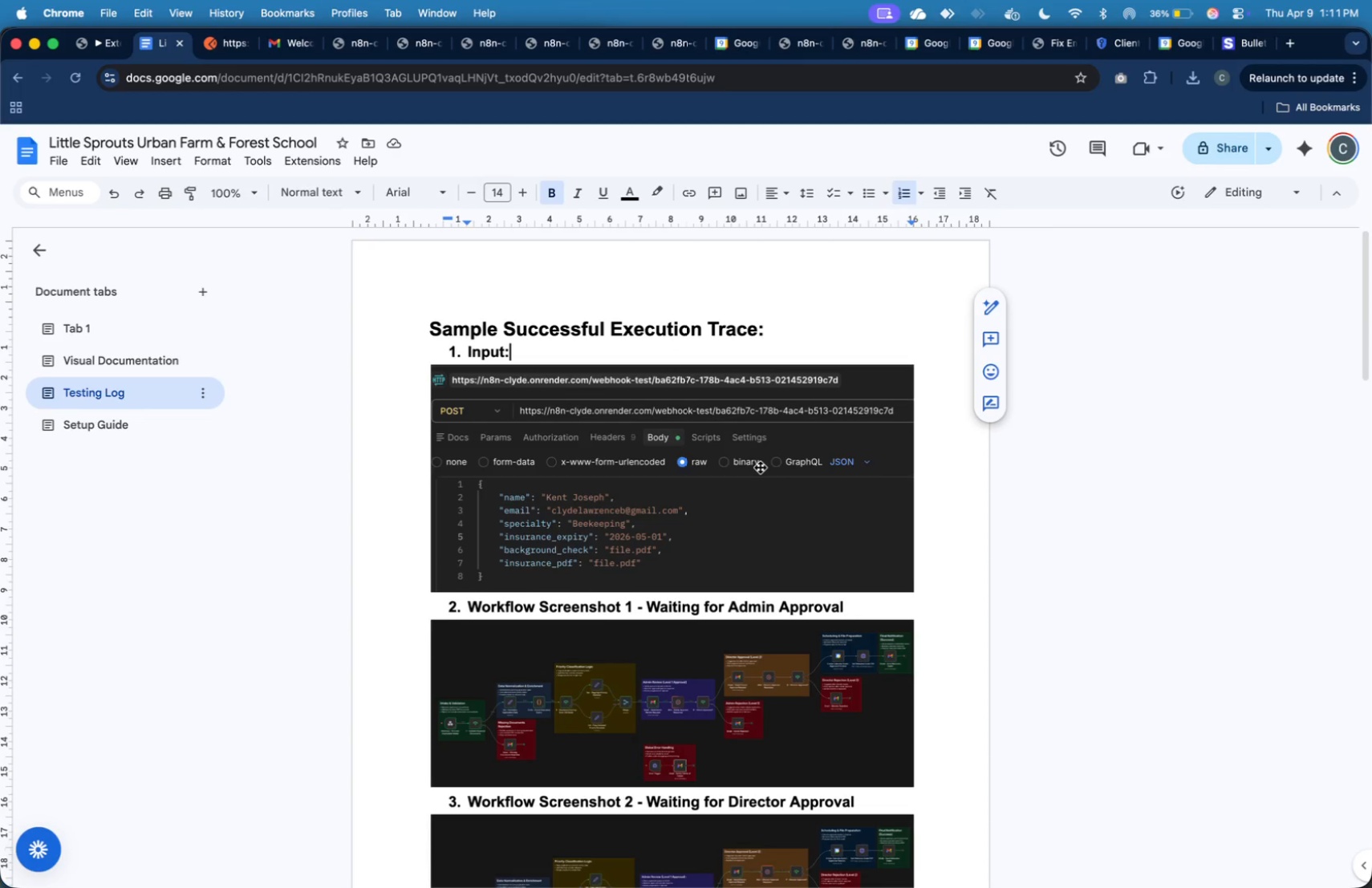 
scroll: coordinate [830, 642], scroll_direction: down, amount: 17.0
 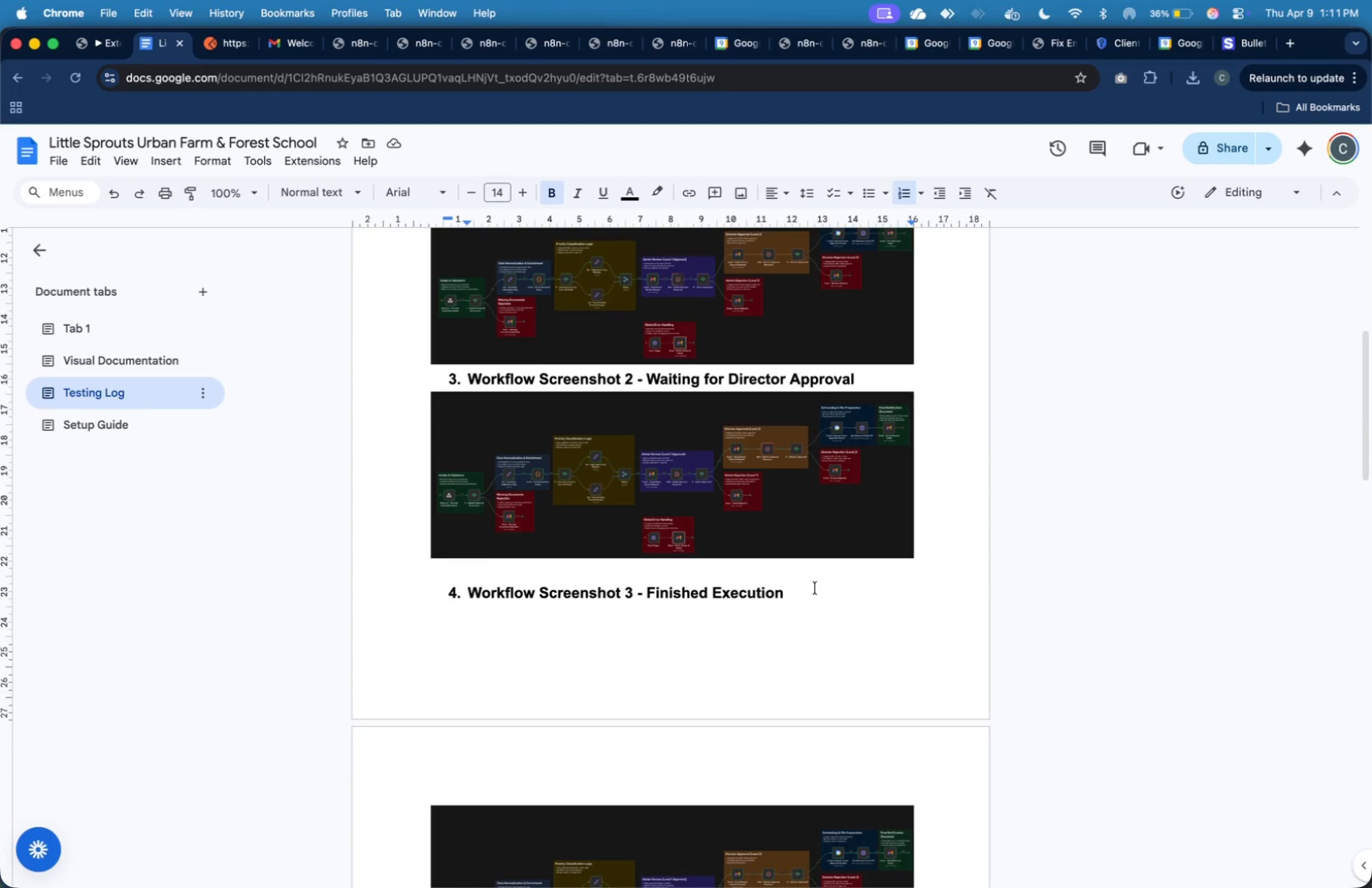 
left_click([815, 570])
 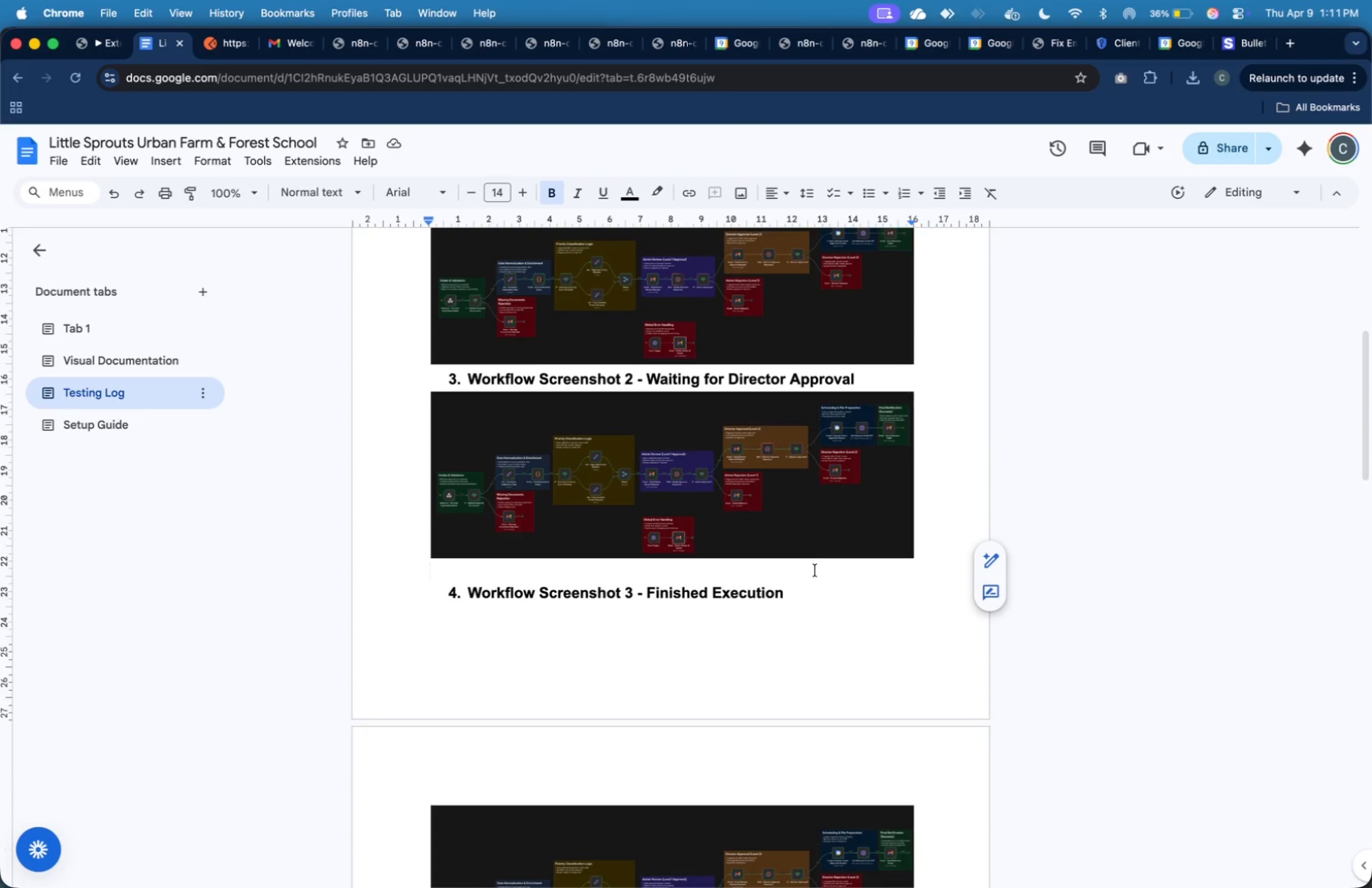 
key(Enter)
 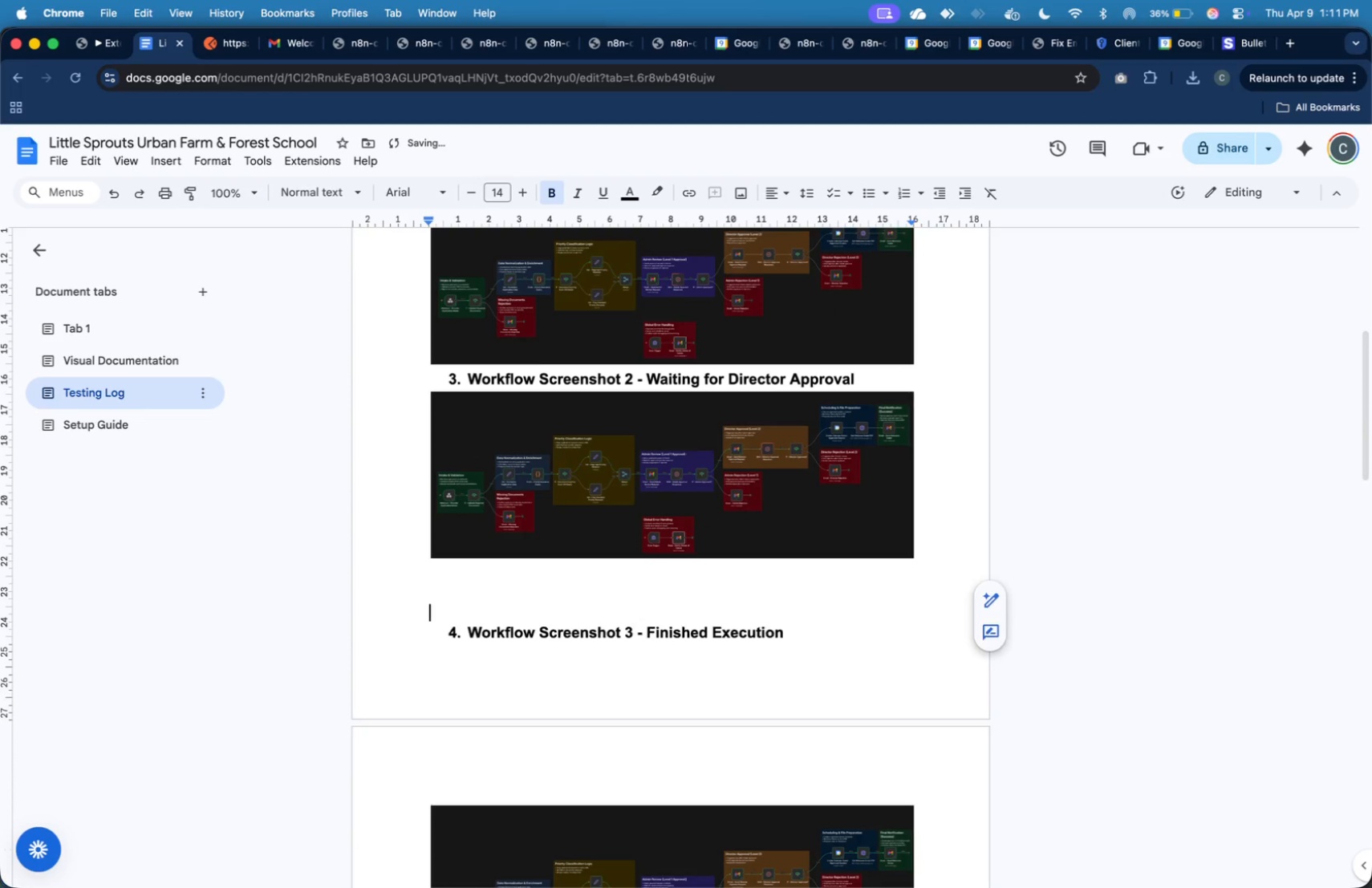 
key(Enter)
 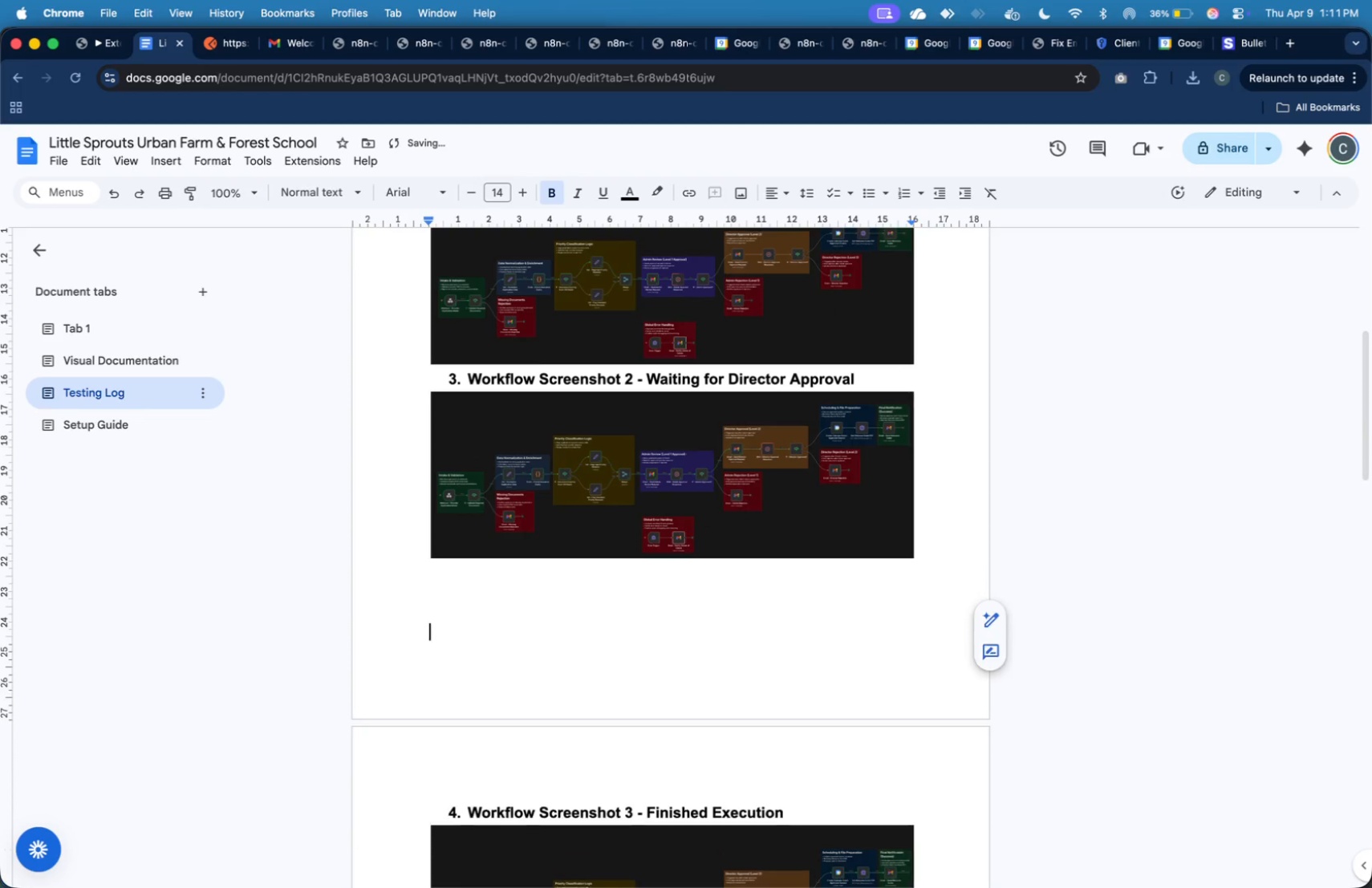 
key(Enter)
 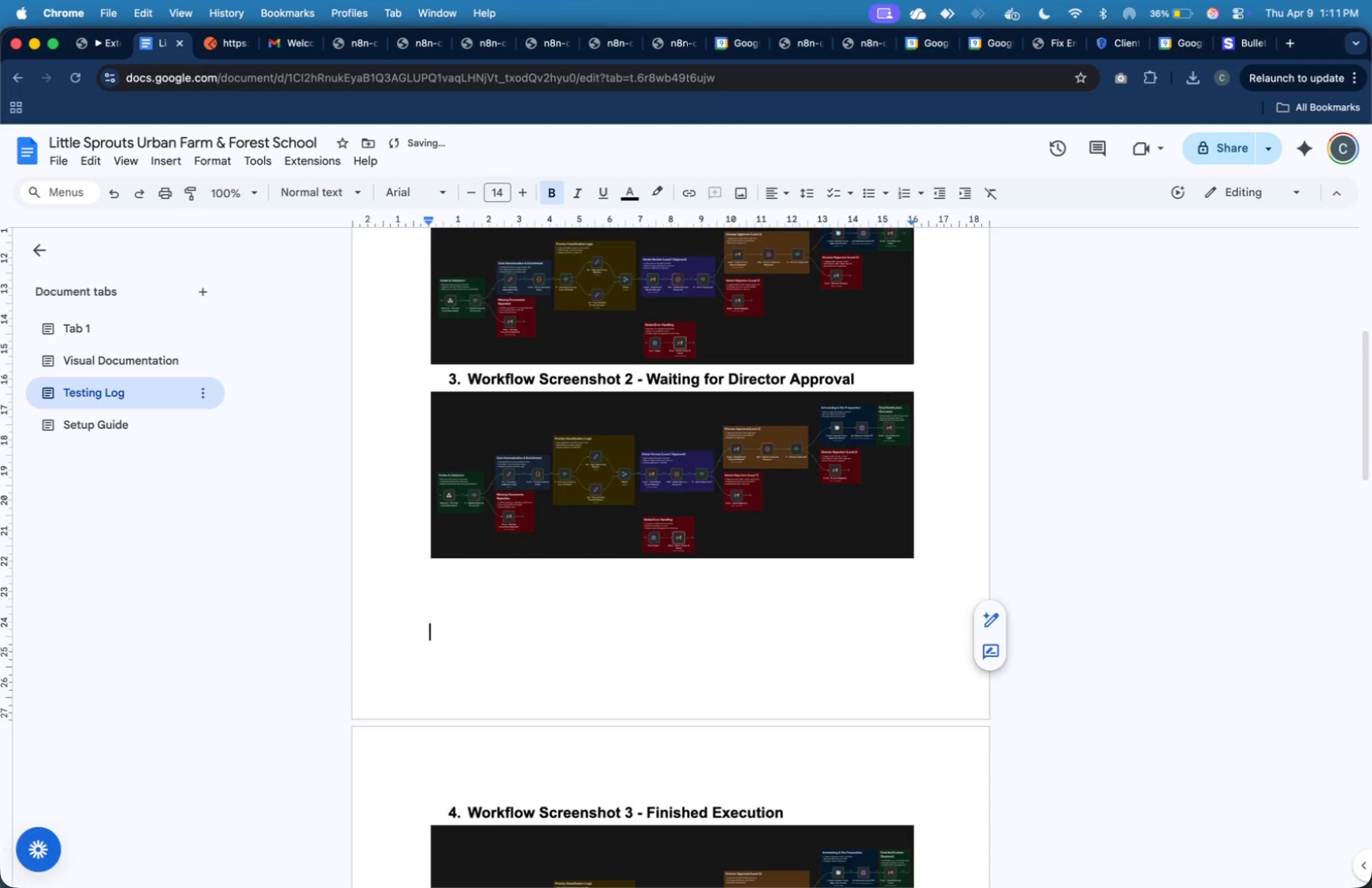 
scroll: coordinate [817, 586], scroll_direction: down, amount: 39.0
 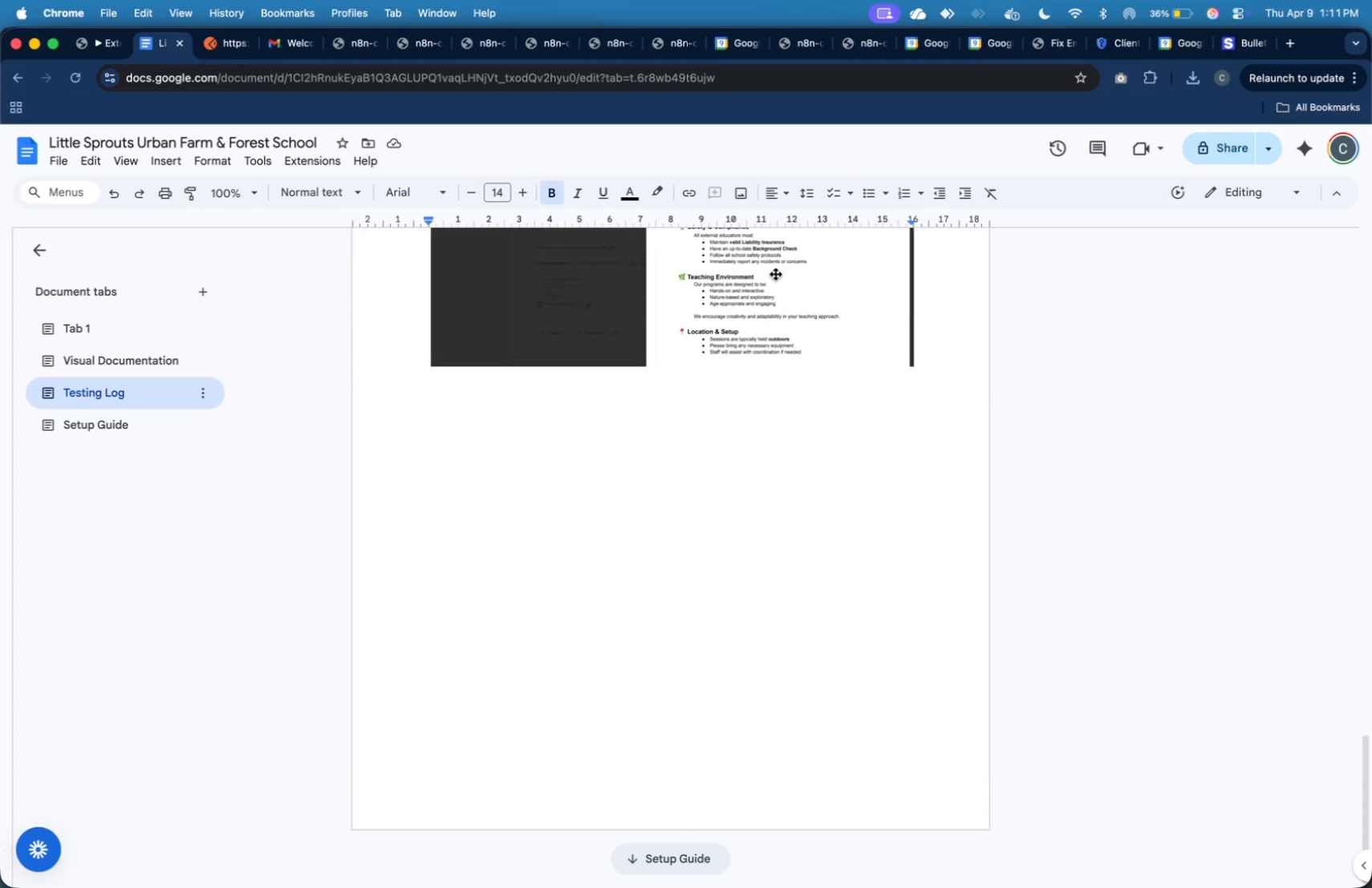 
left_click([932, 47])
 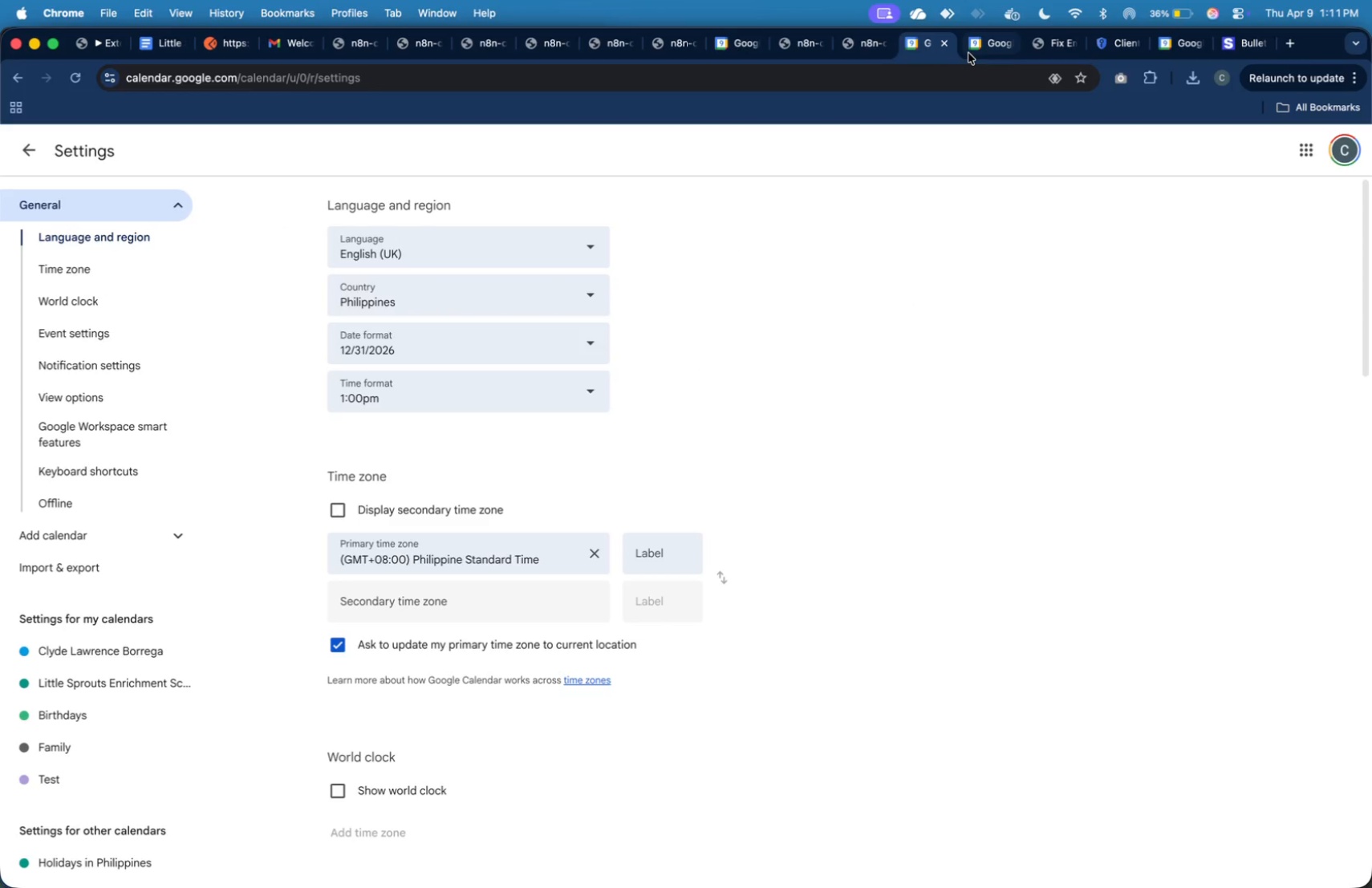 
left_click([972, 47])
 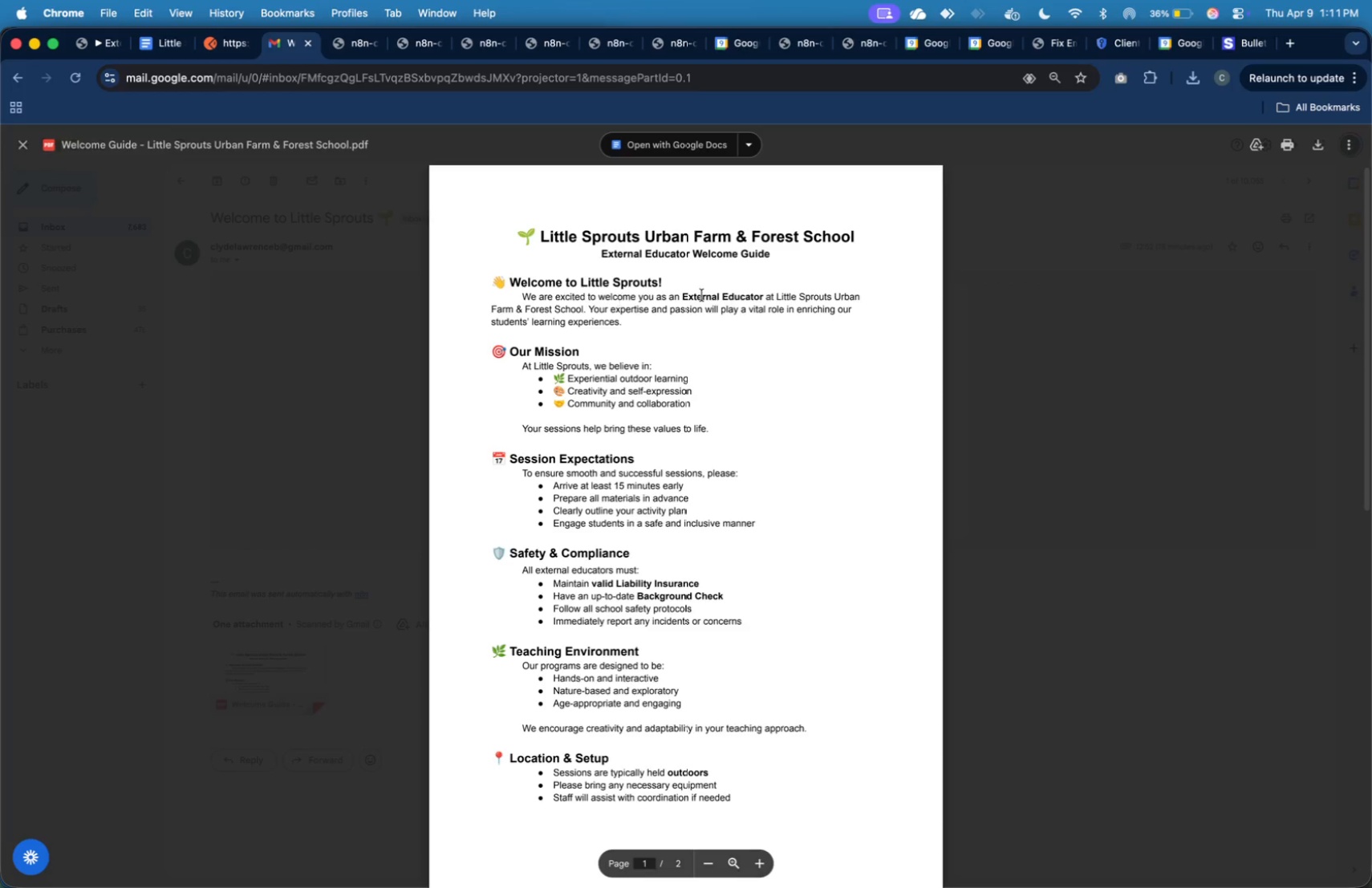 
wait(7.46)
 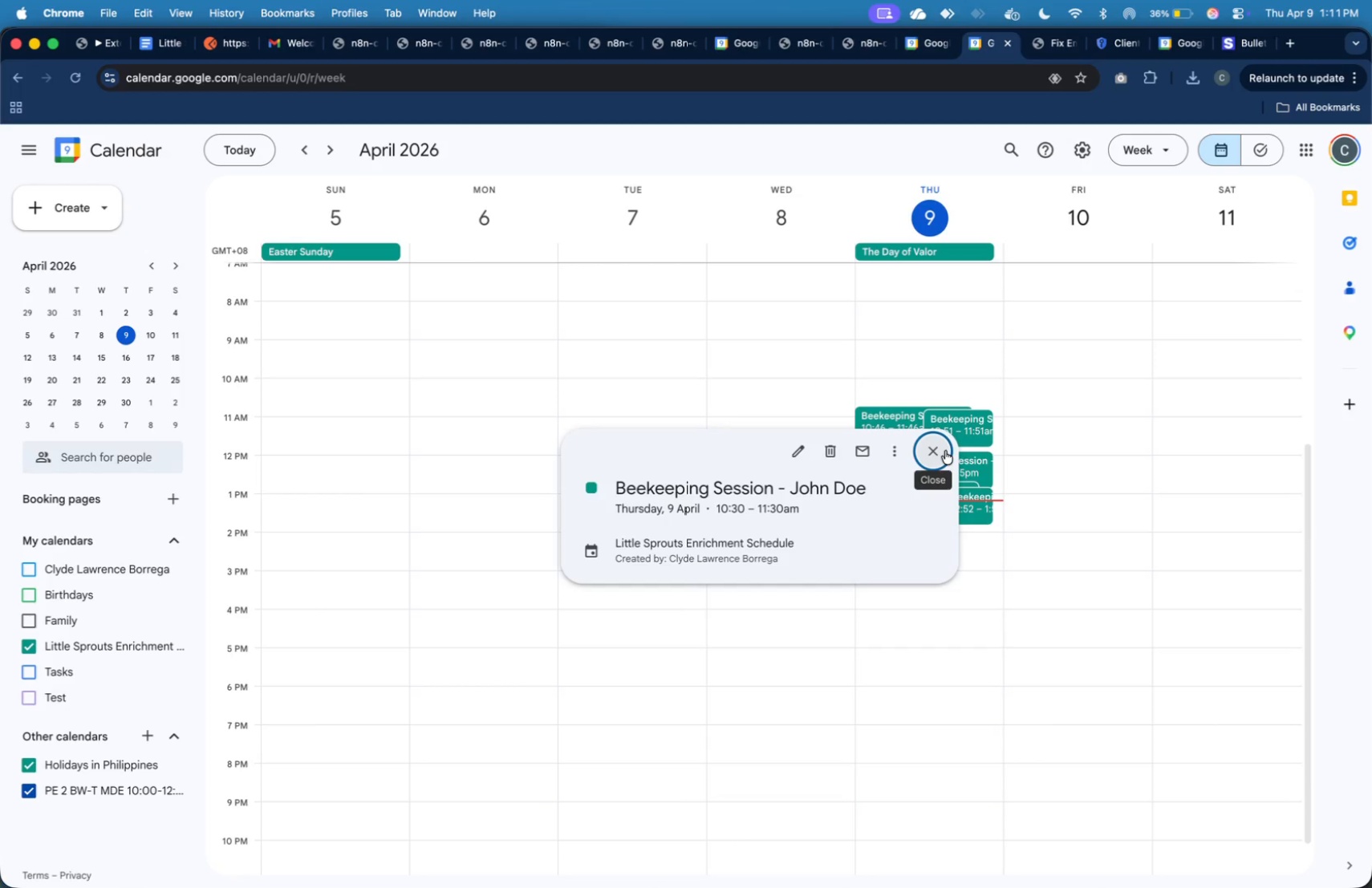 
left_click([639, 430])
 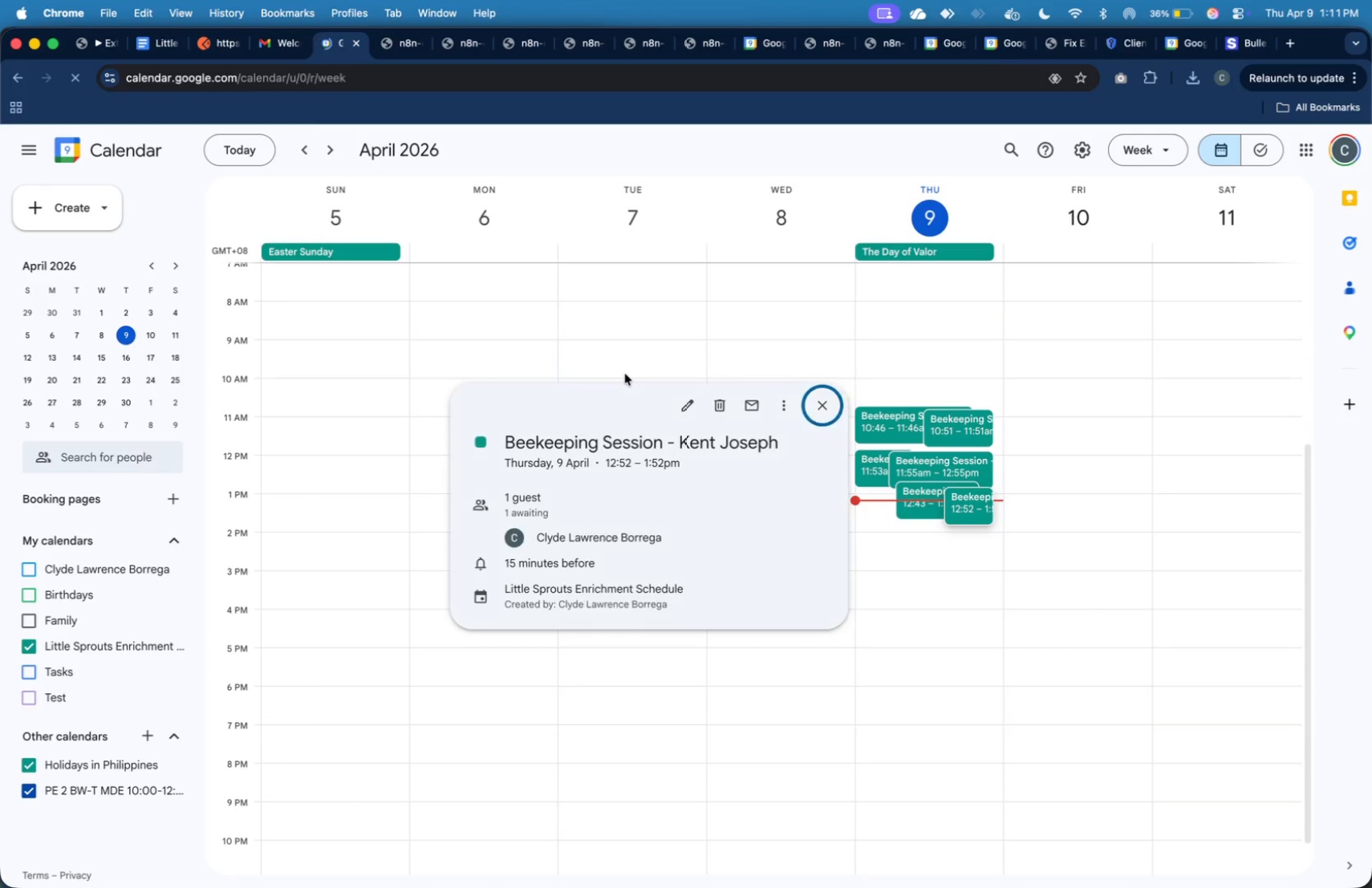 
wait(5.38)
 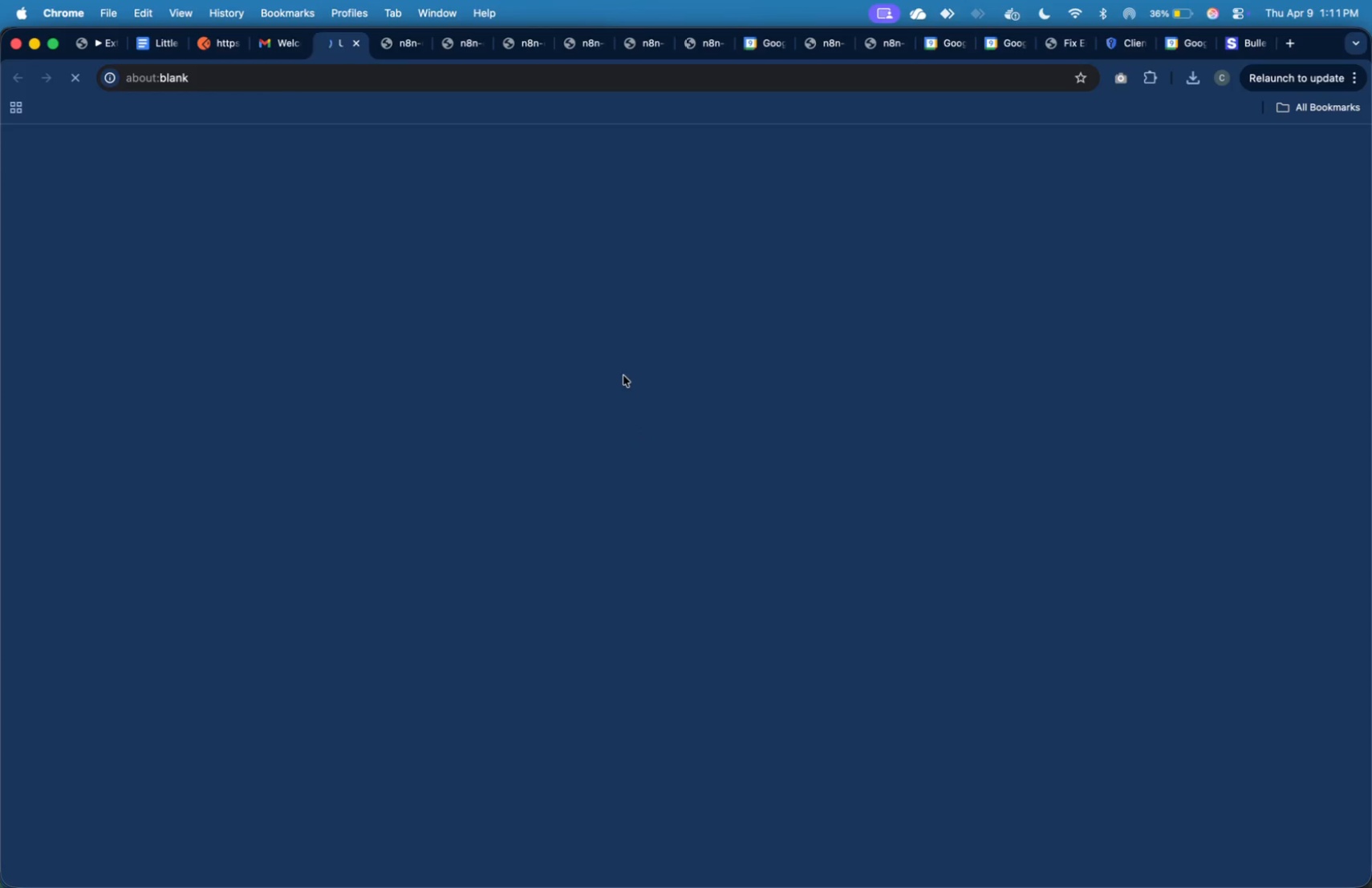 
hold_key(key=ShiftLeft, duration=0.4)
 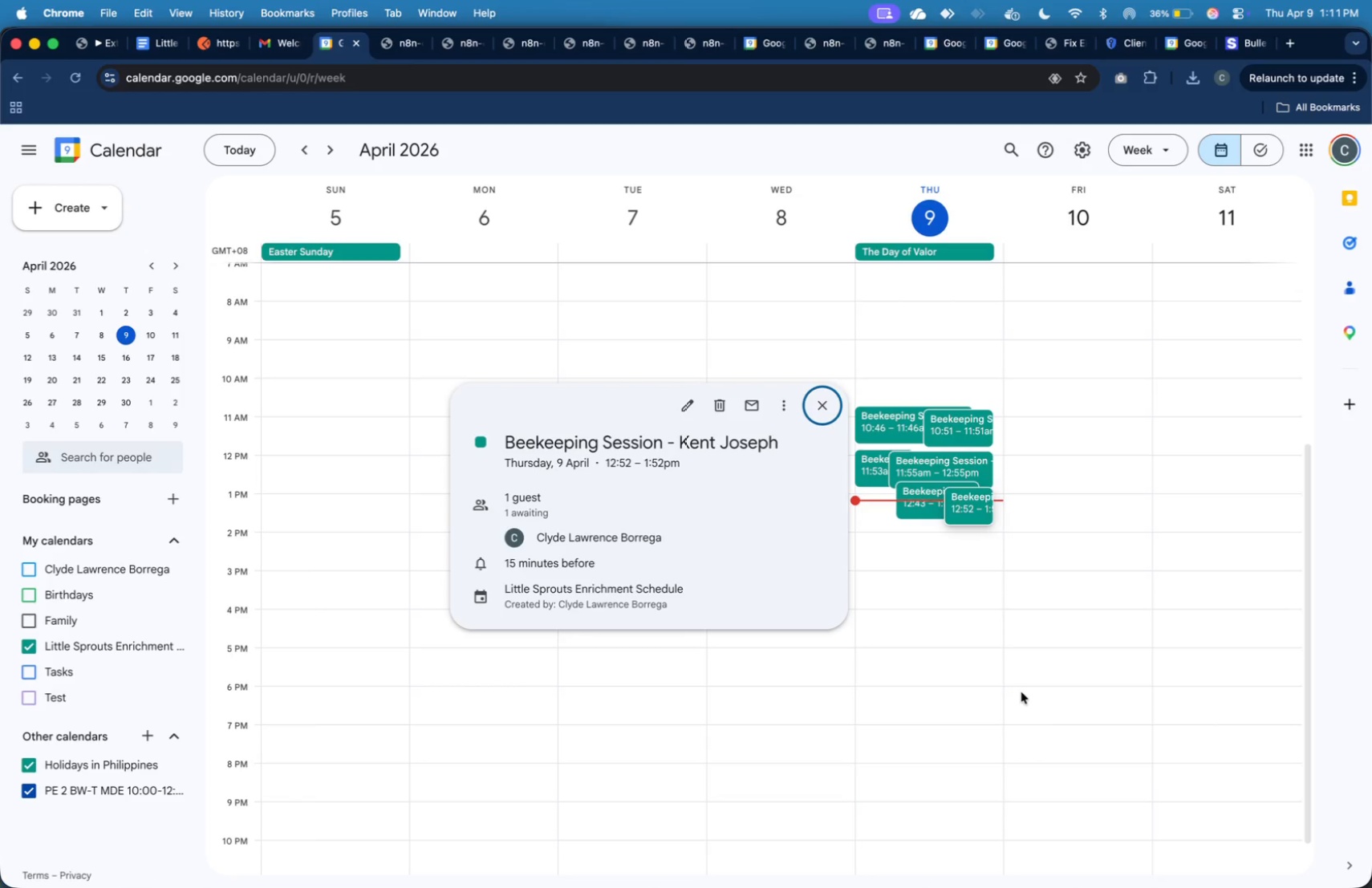 
key(Meta+Shift+4)
 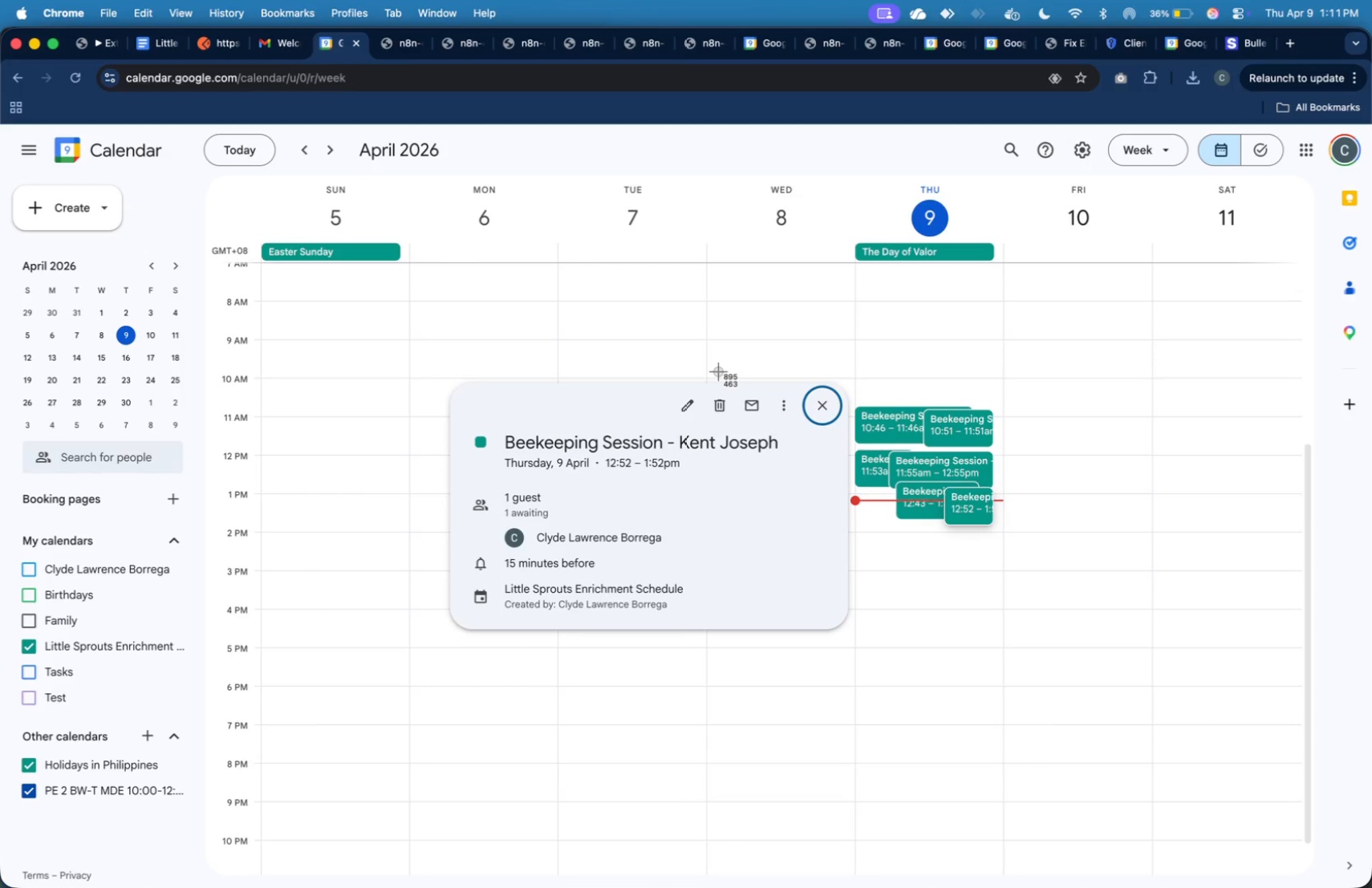 
wait(5.86)
 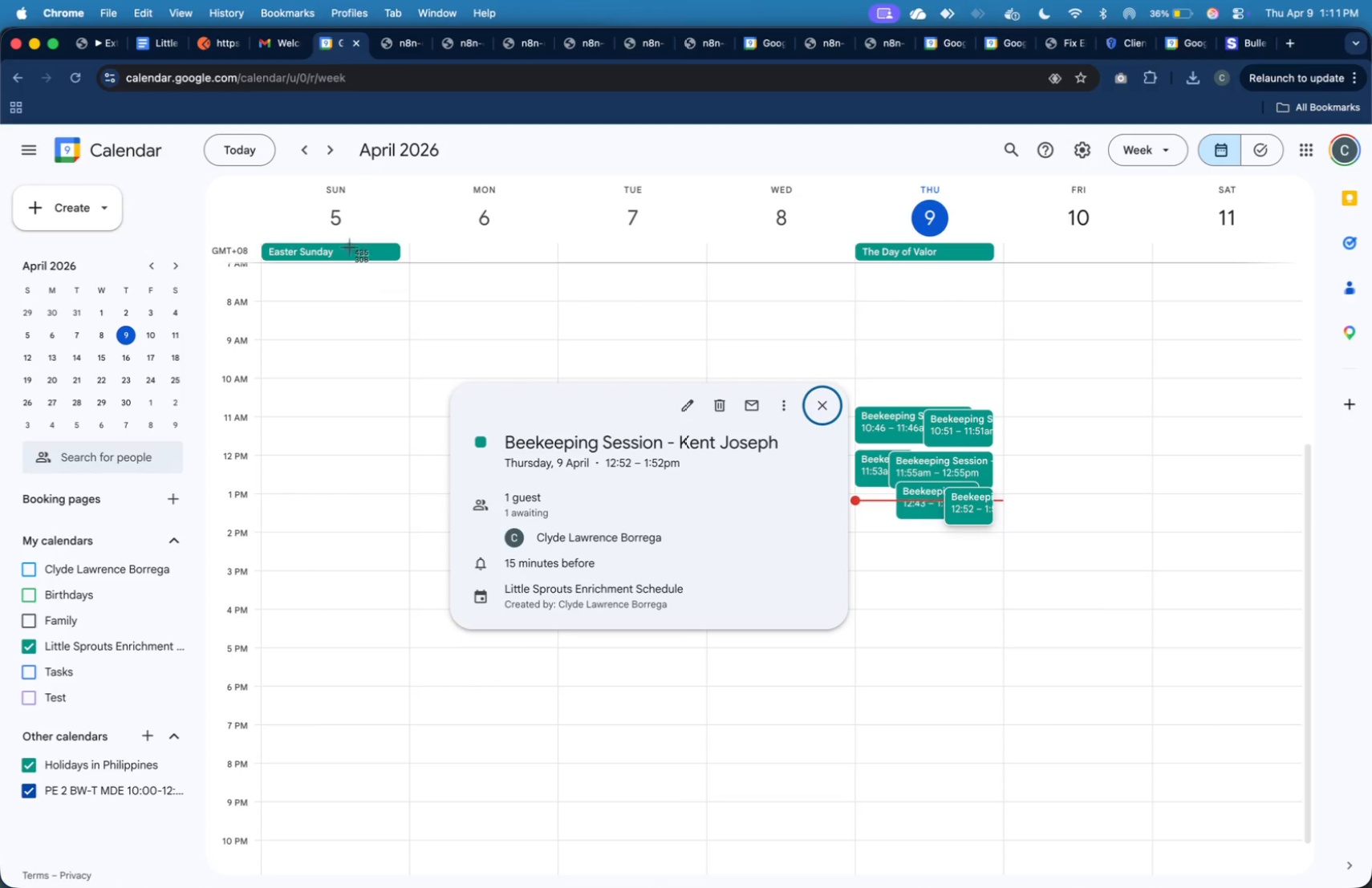 
left_click([794, 354])
 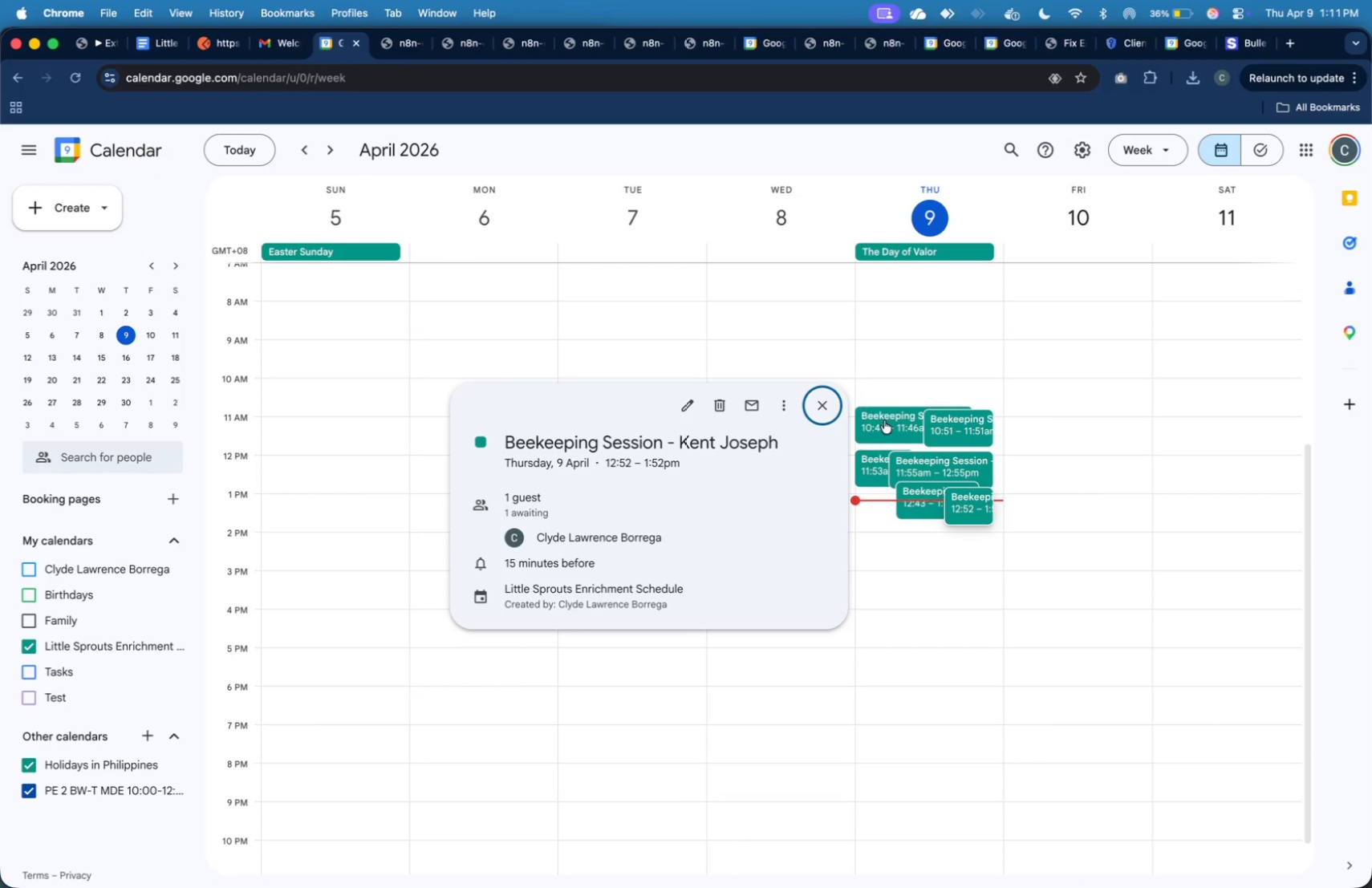 
left_click([884, 420])
 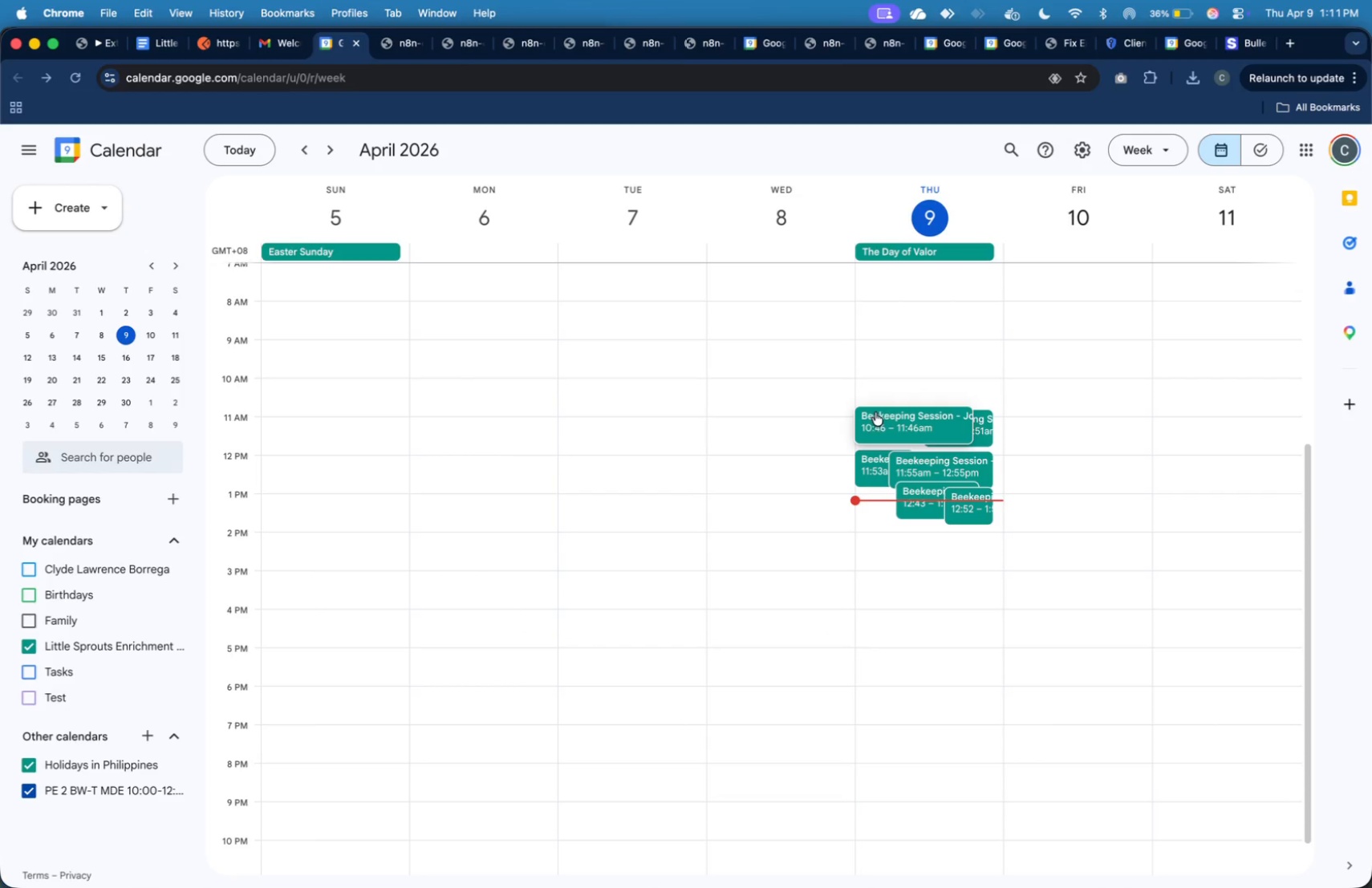 
left_click([895, 416])
 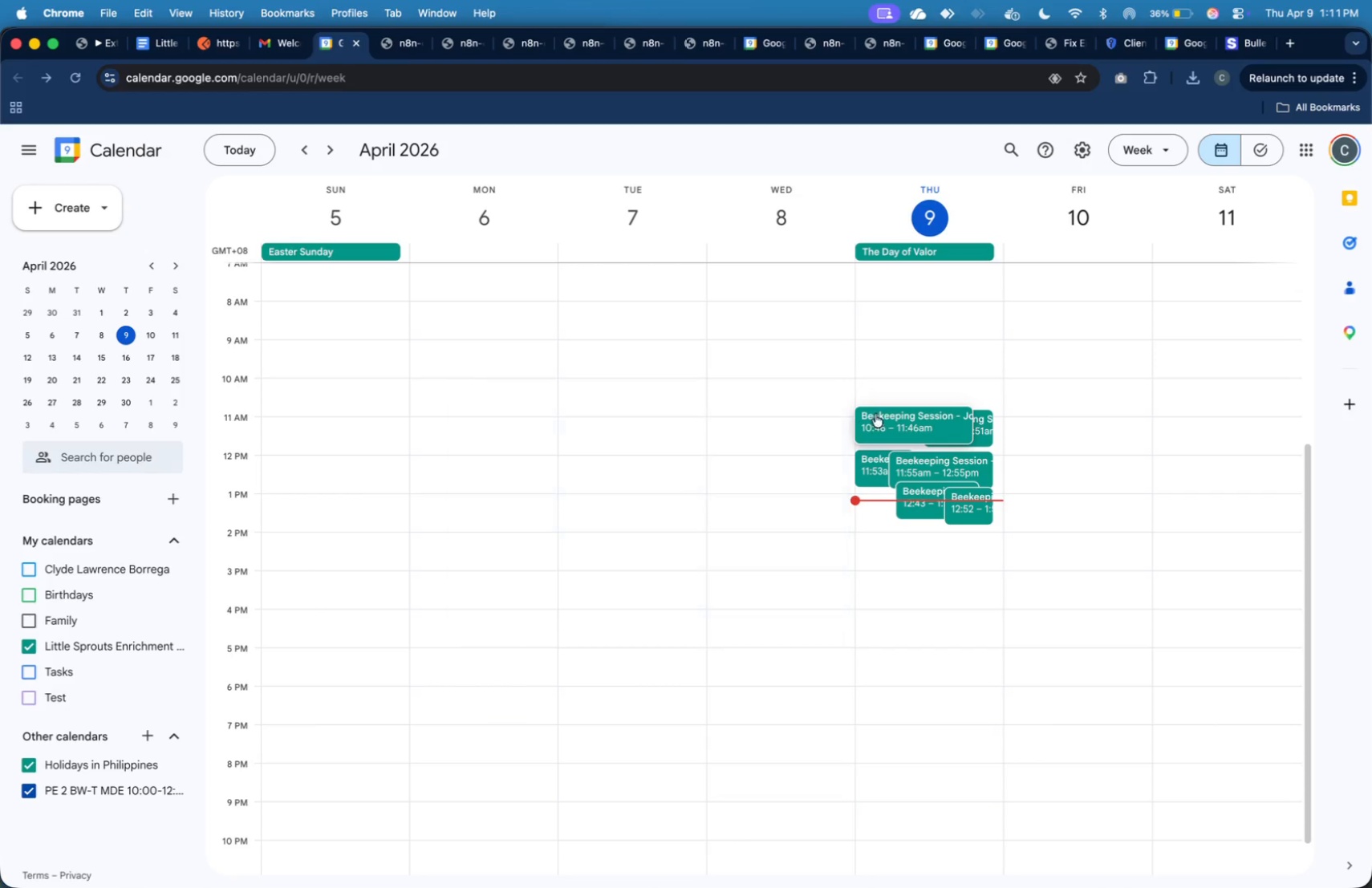 
left_click([896, 419])
 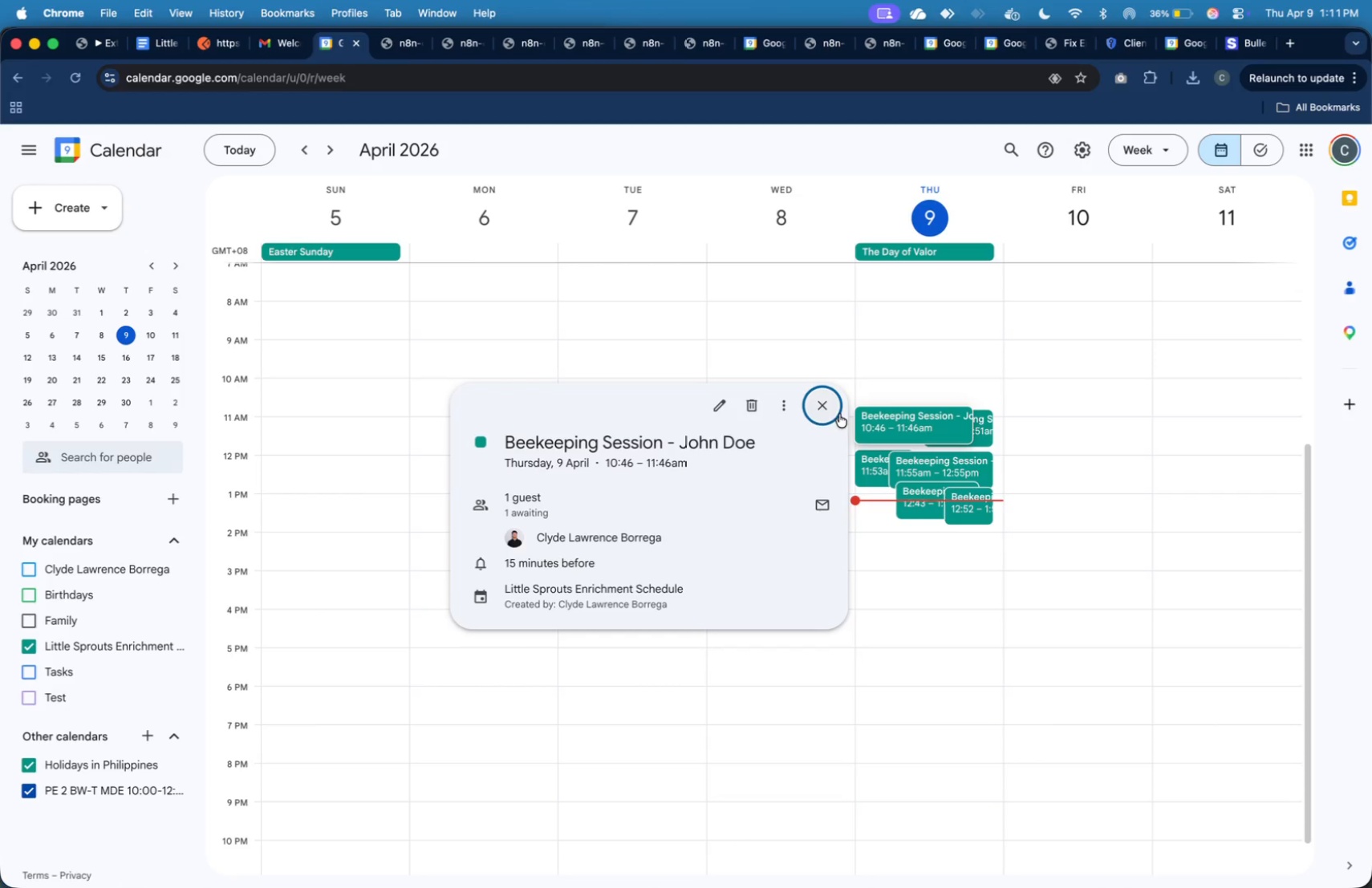 
left_click([835, 411])
 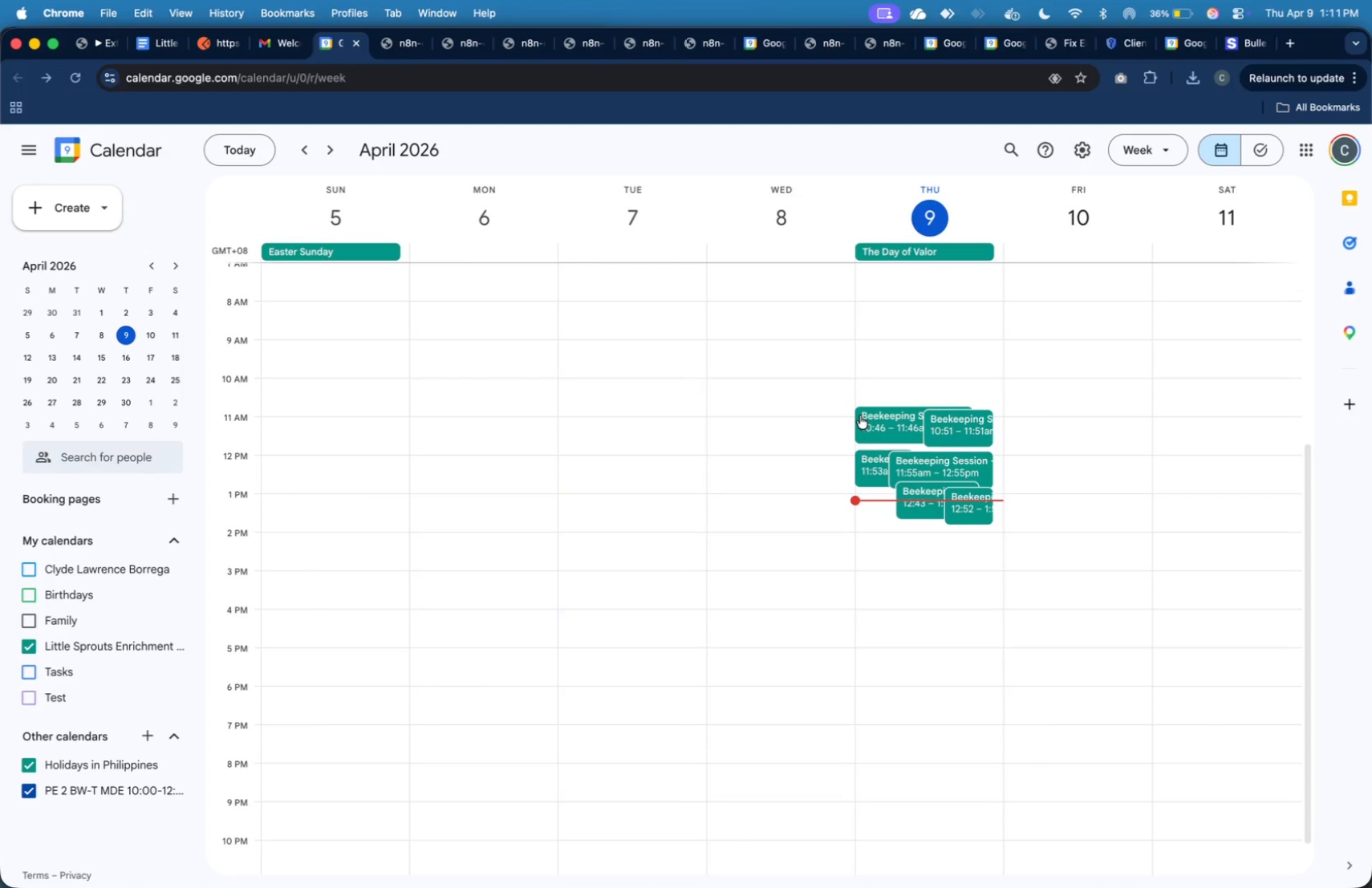 
left_click([873, 420])
 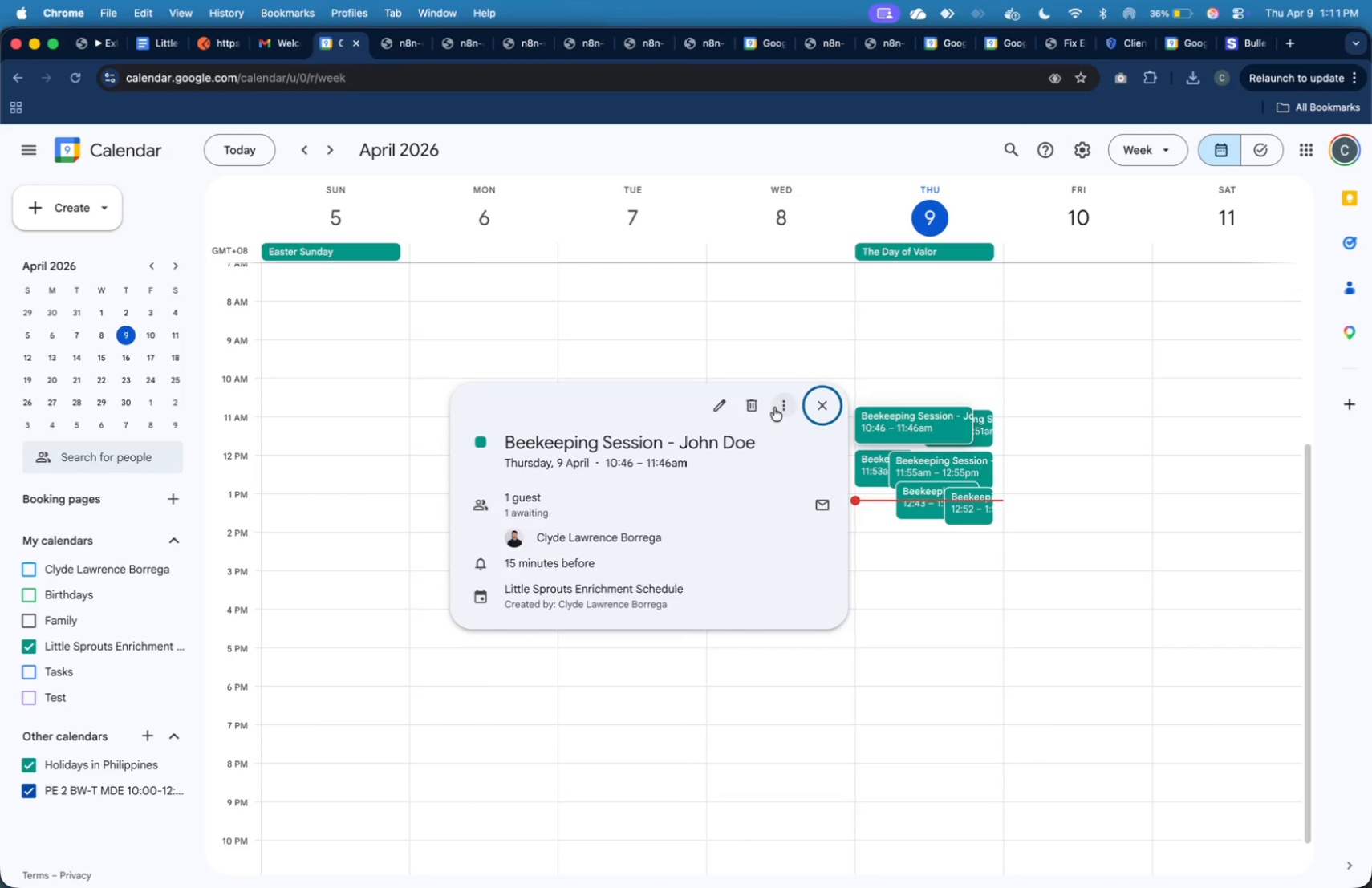 
left_click([754, 408])
 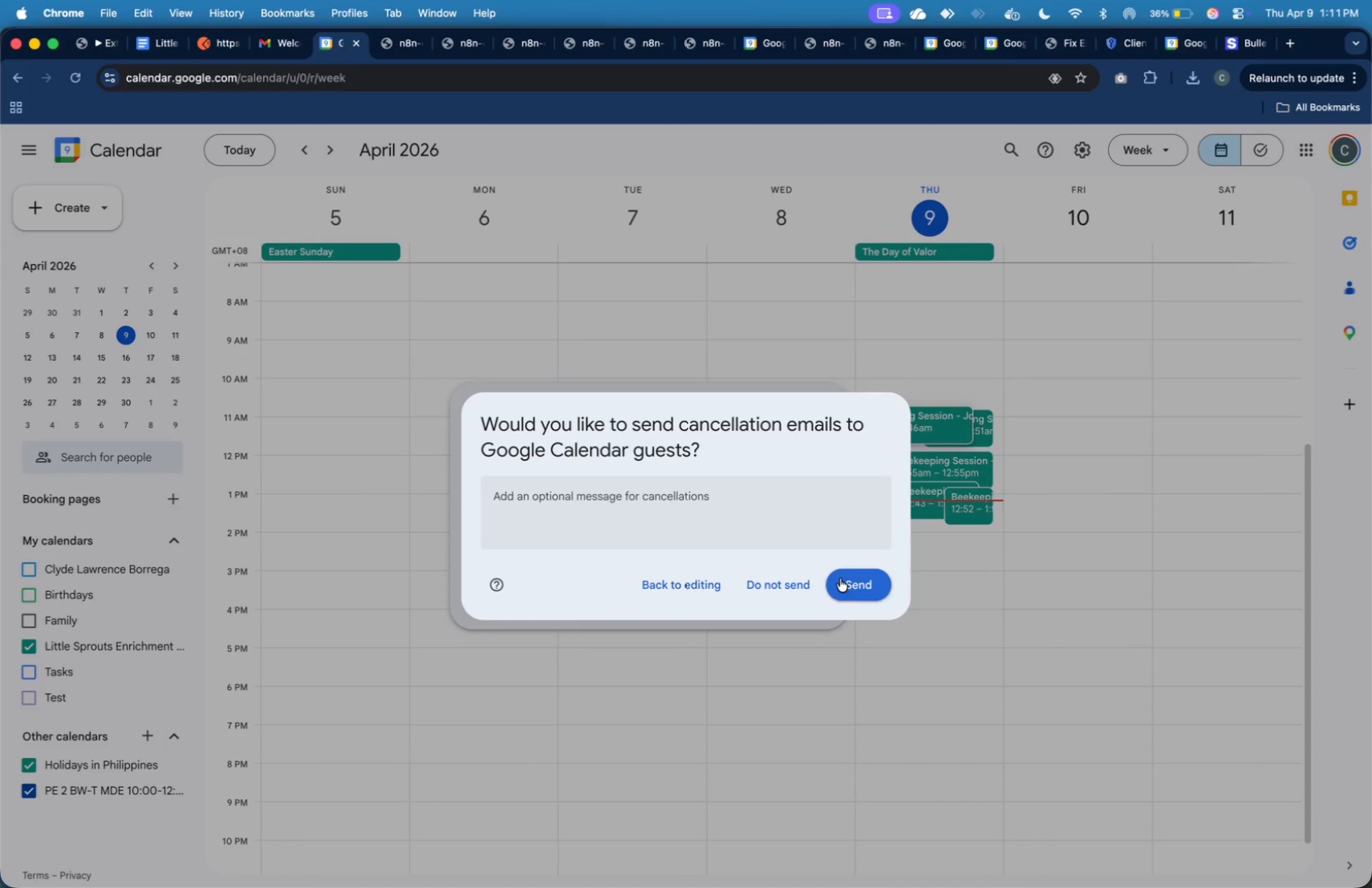 
left_click([786, 588])
 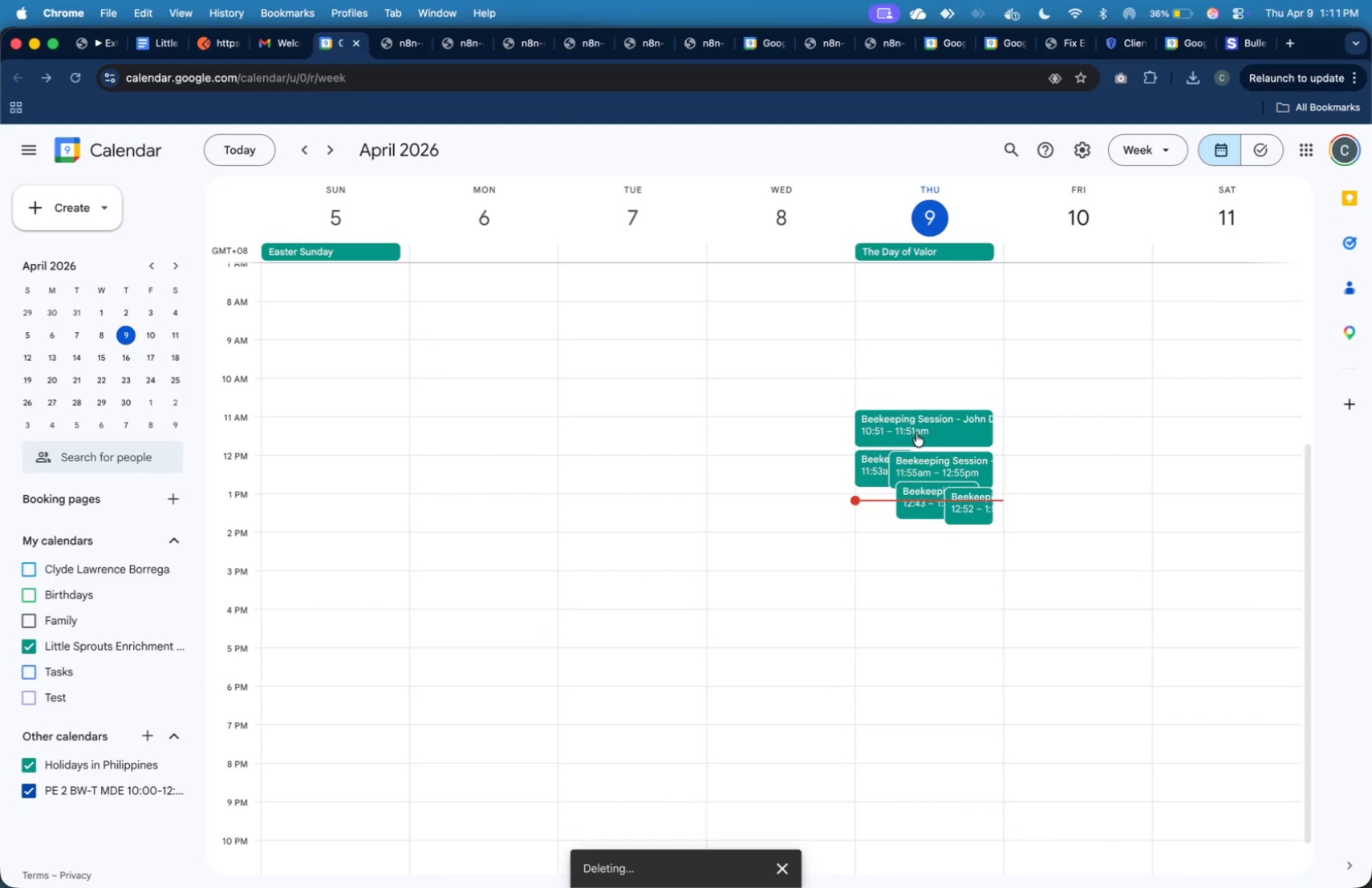 
left_click([917, 427])
 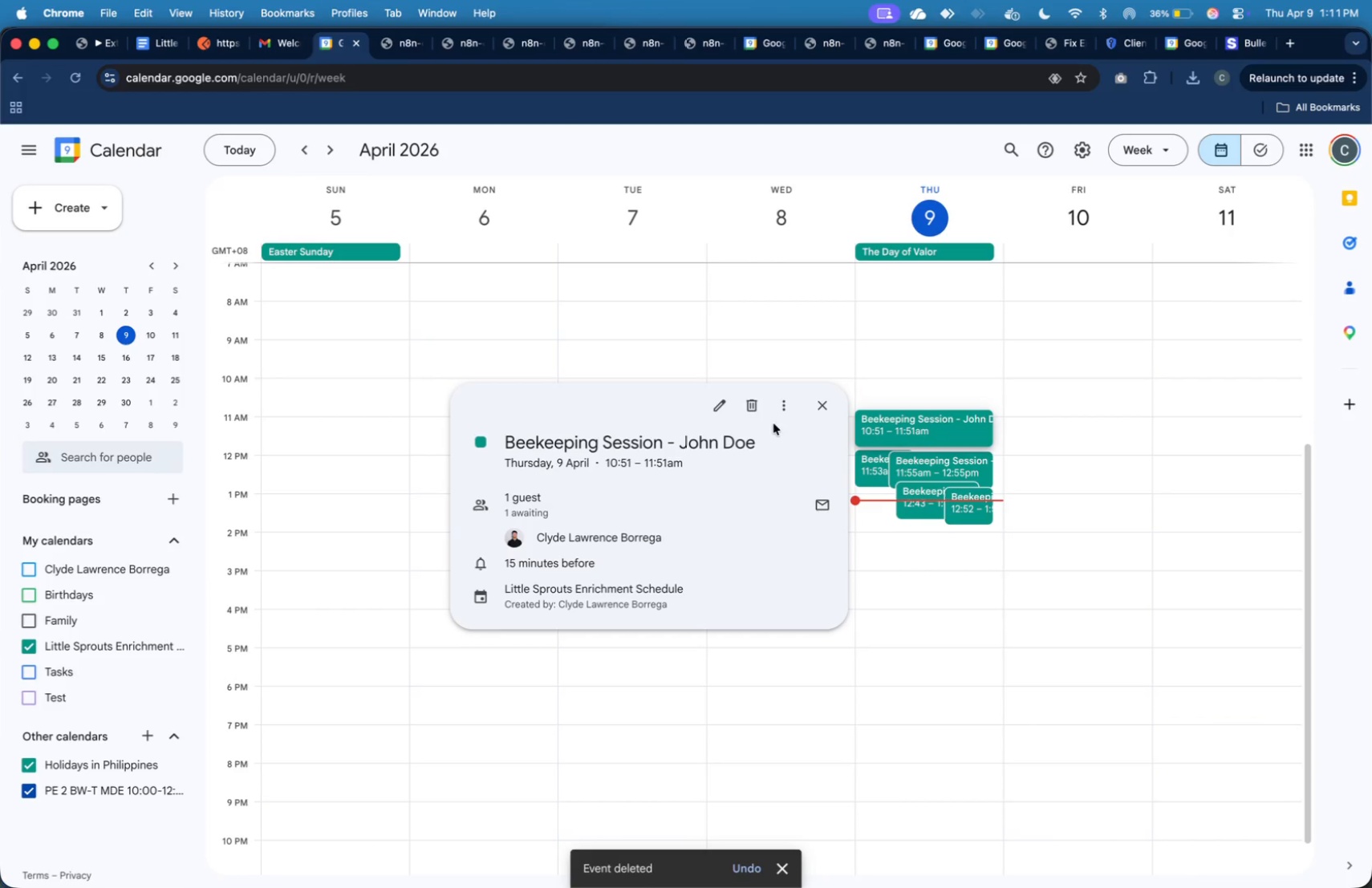 
left_click([749, 403])
 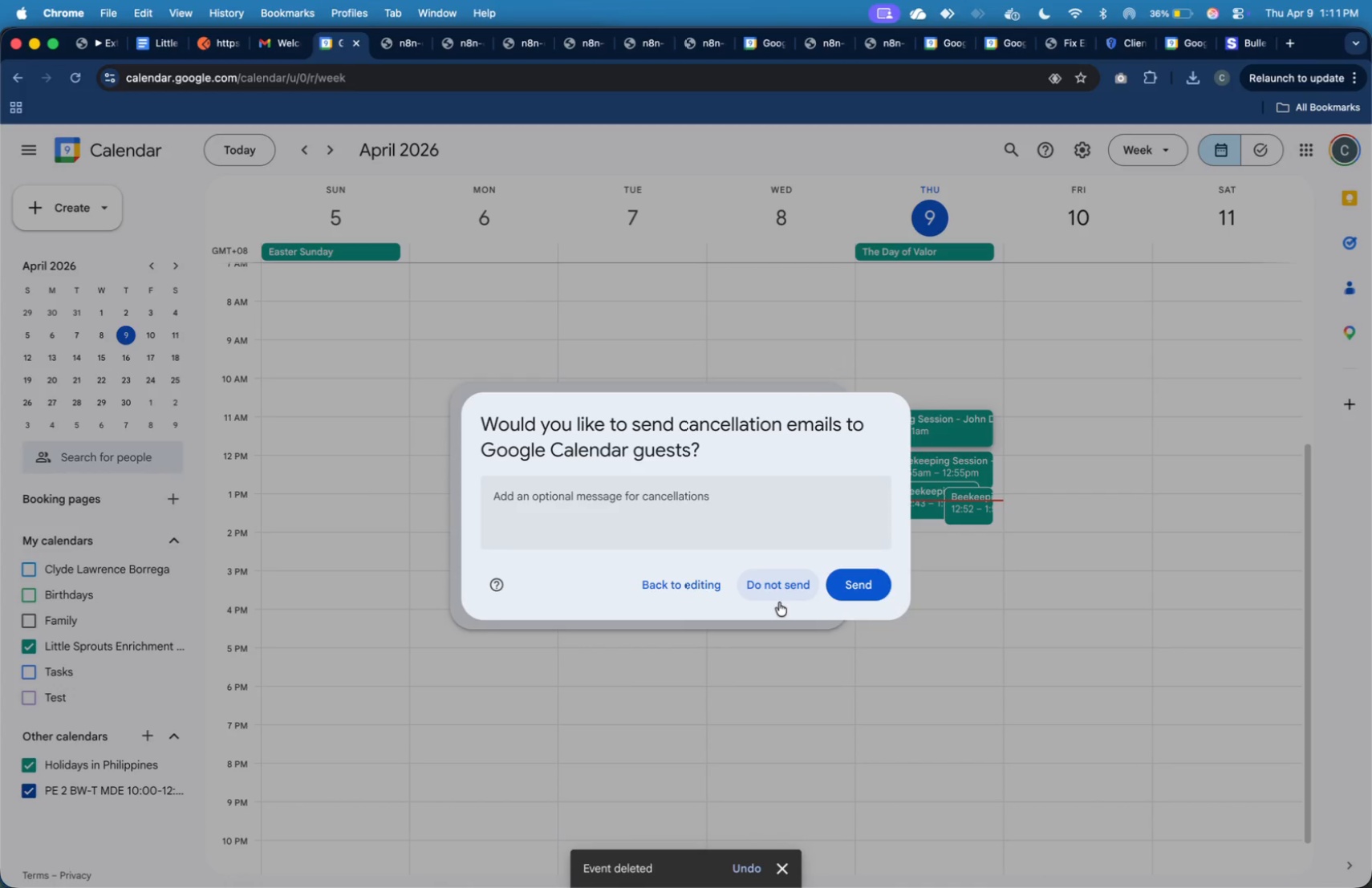 
left_click([780, 590])
 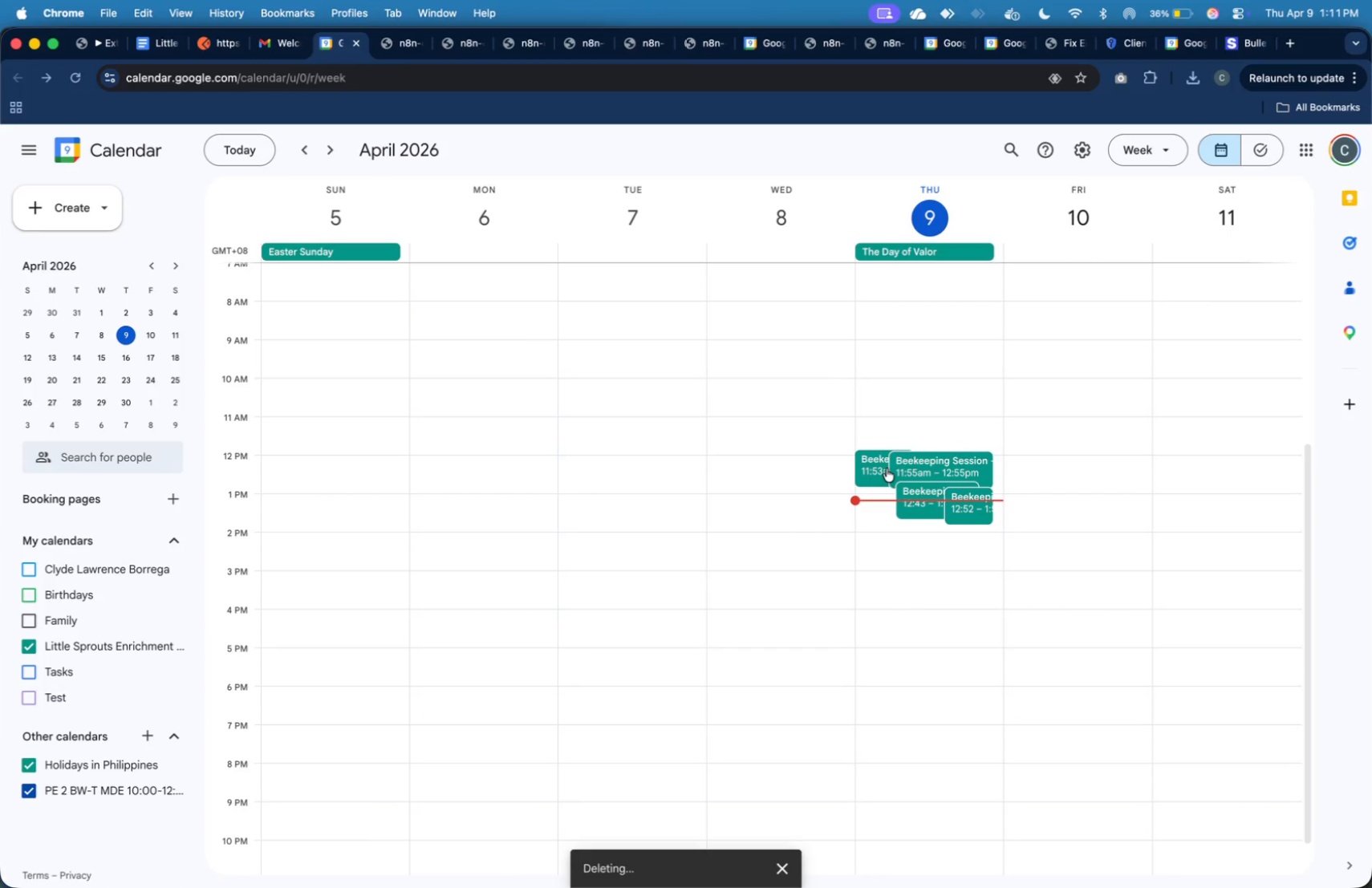 
left_click([874, 464])
 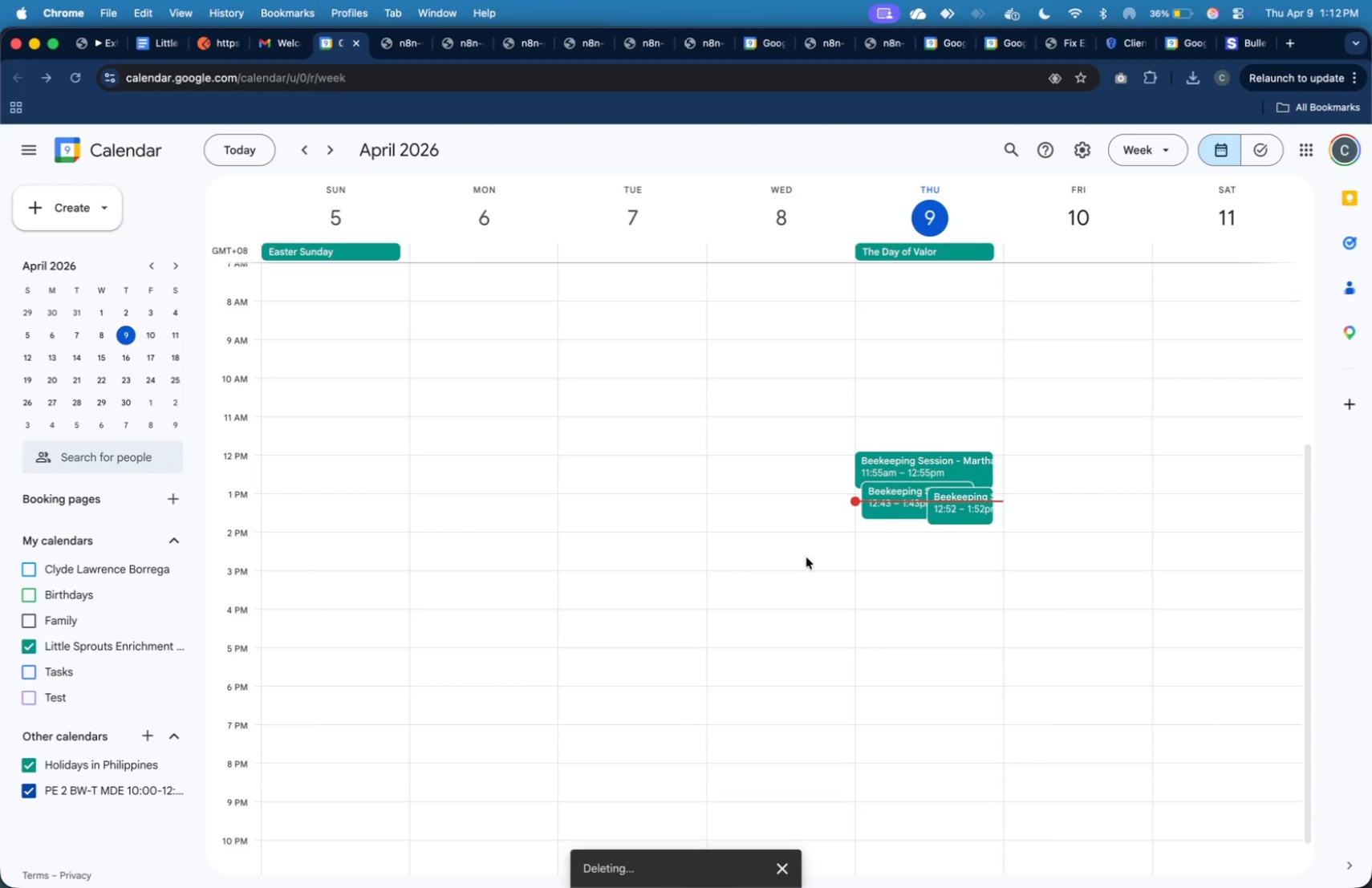 
left_click([891, 456])
 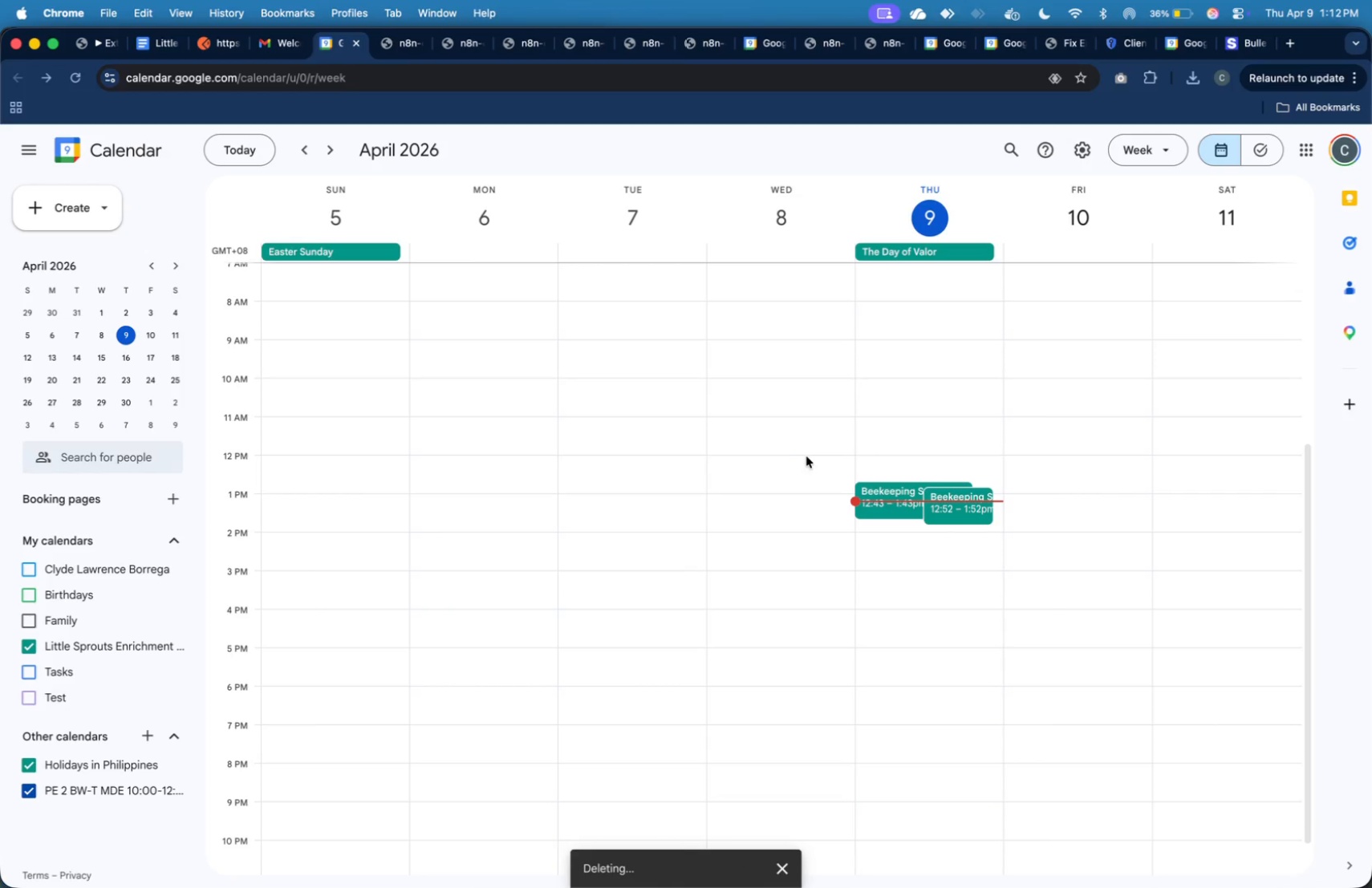 
left_click([875, 485])
 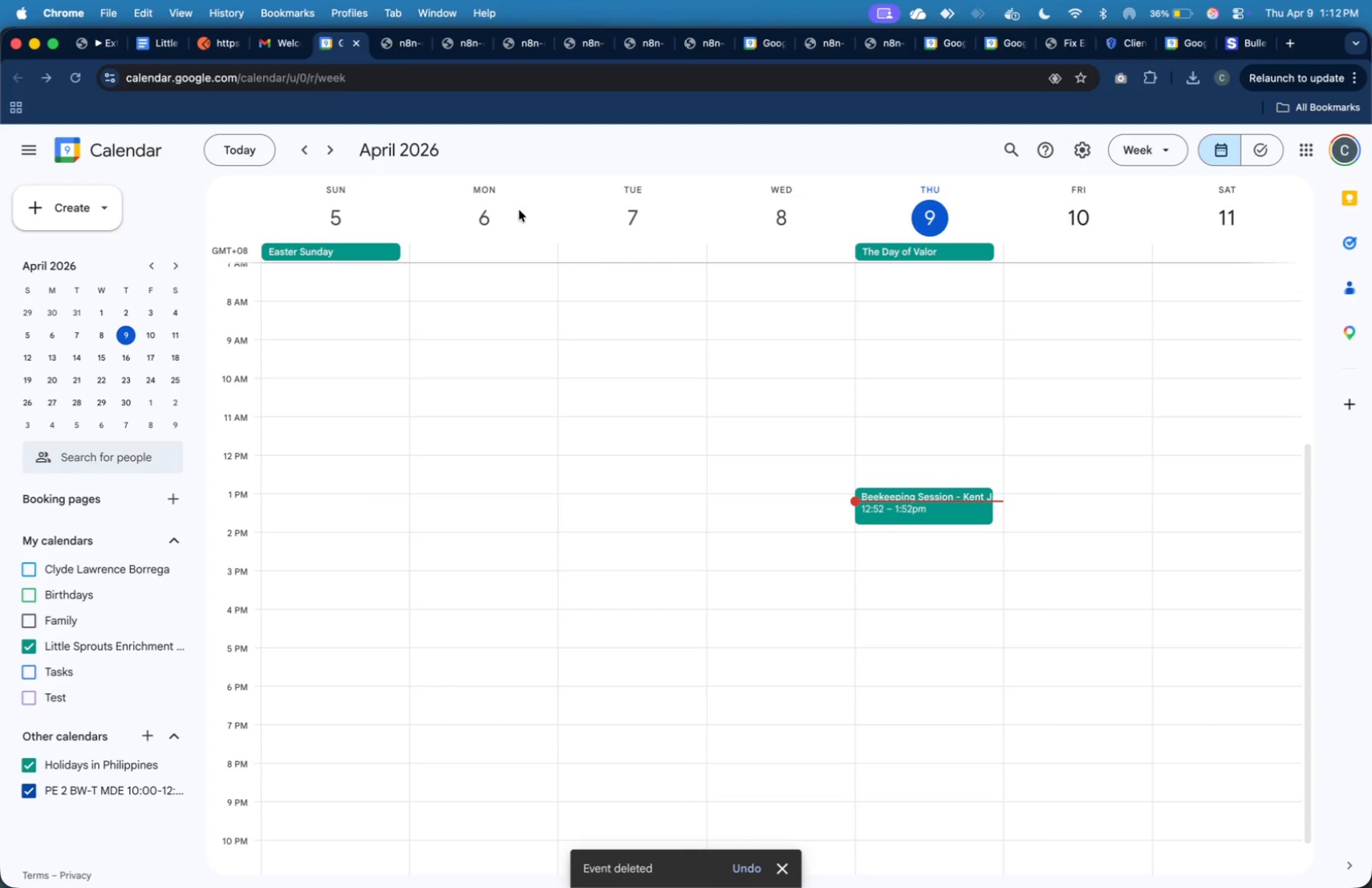 
left_click([352, 44])
 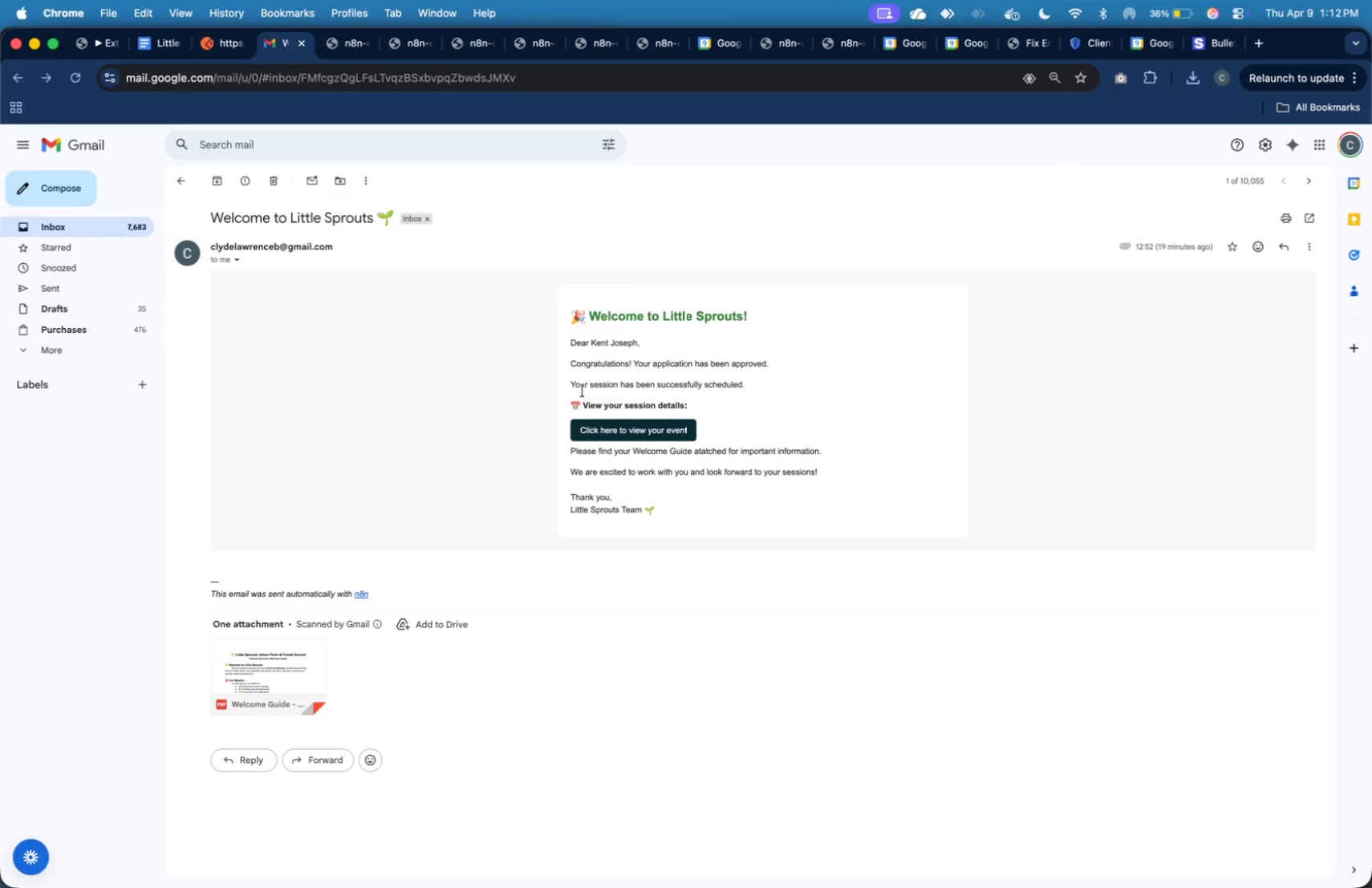 
left_click([607, 431])
 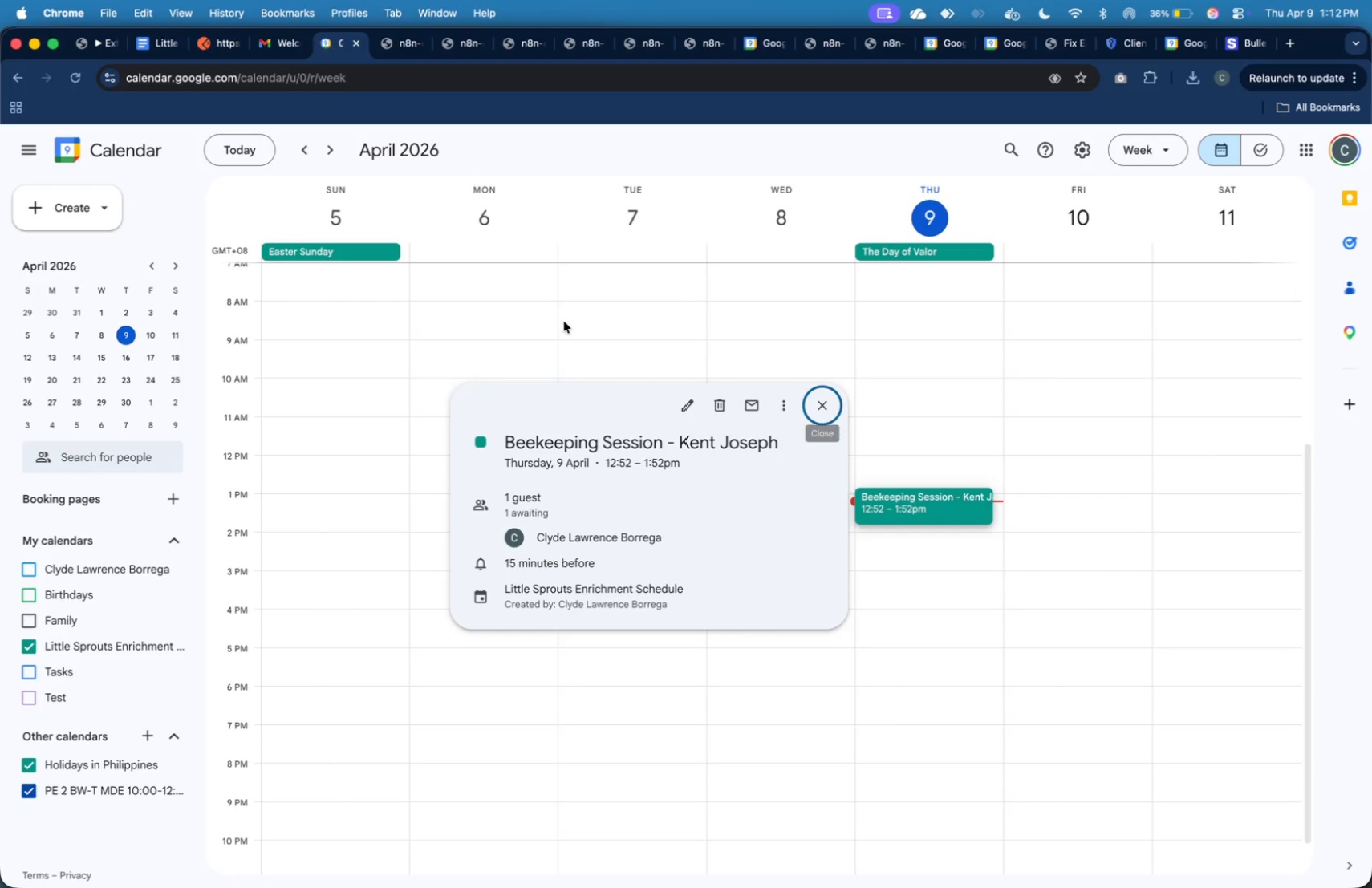 
wait(6.02)
 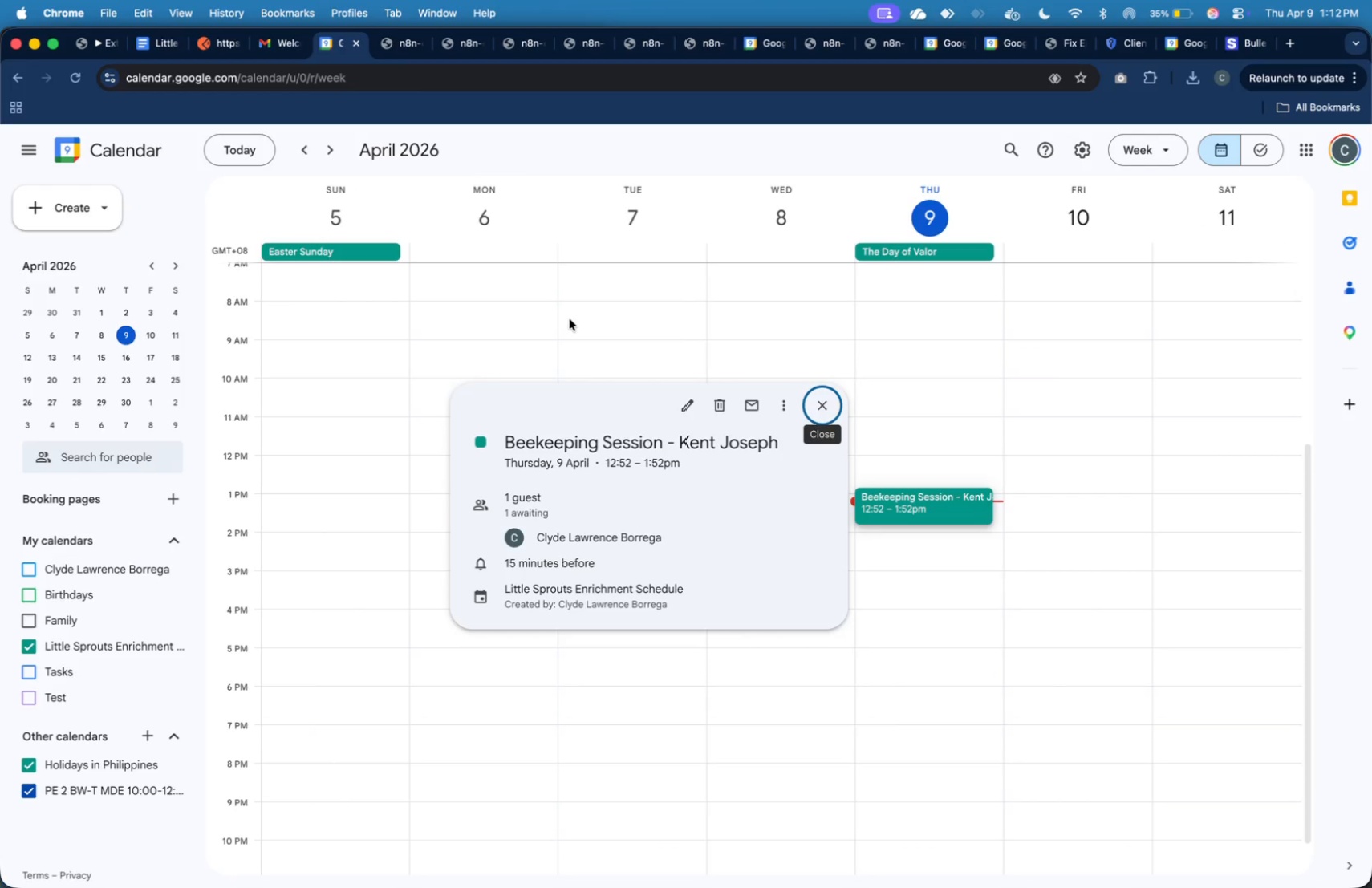 
key(Meta+Shift+4)